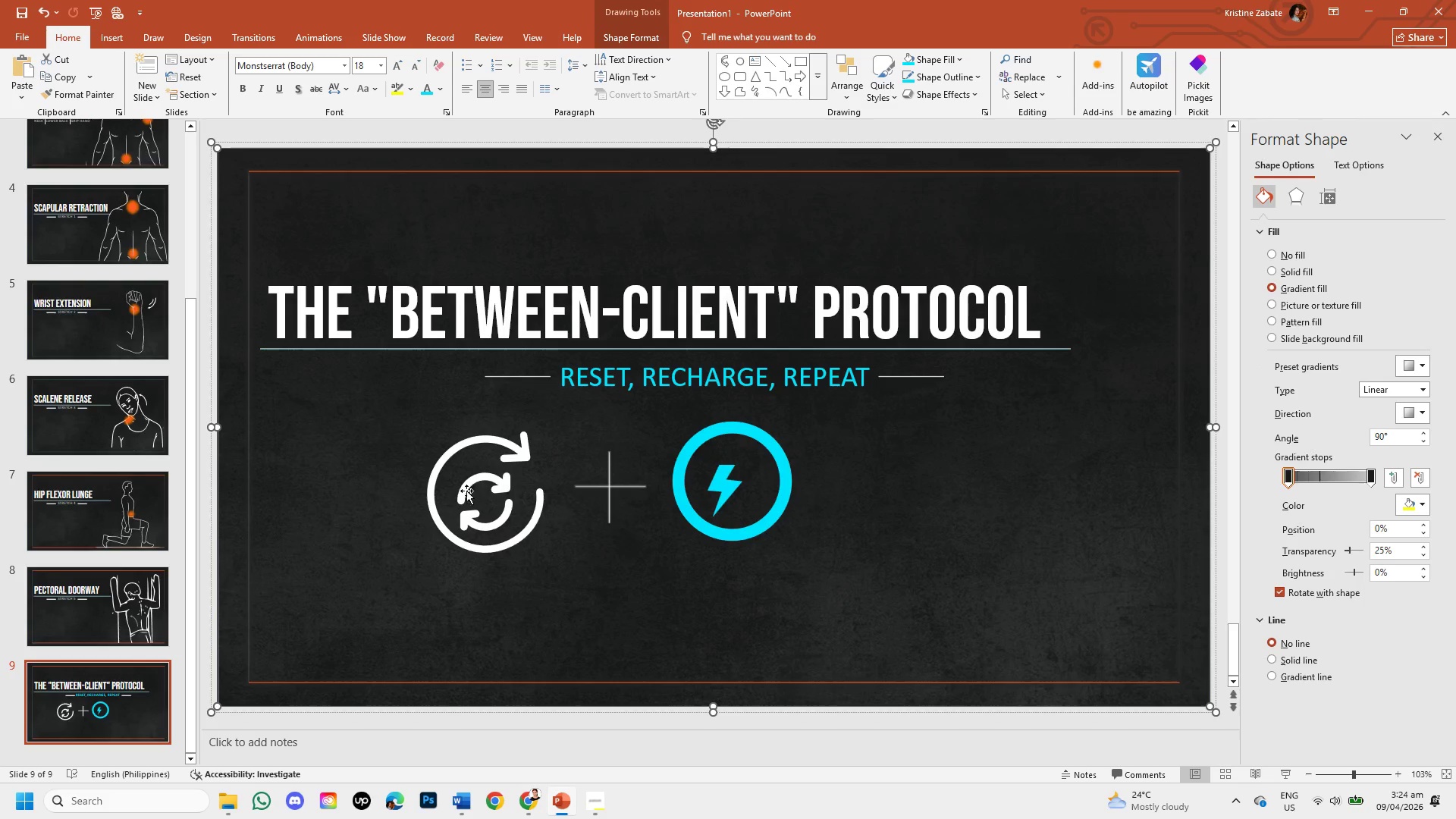 
left_click([464, 488])
 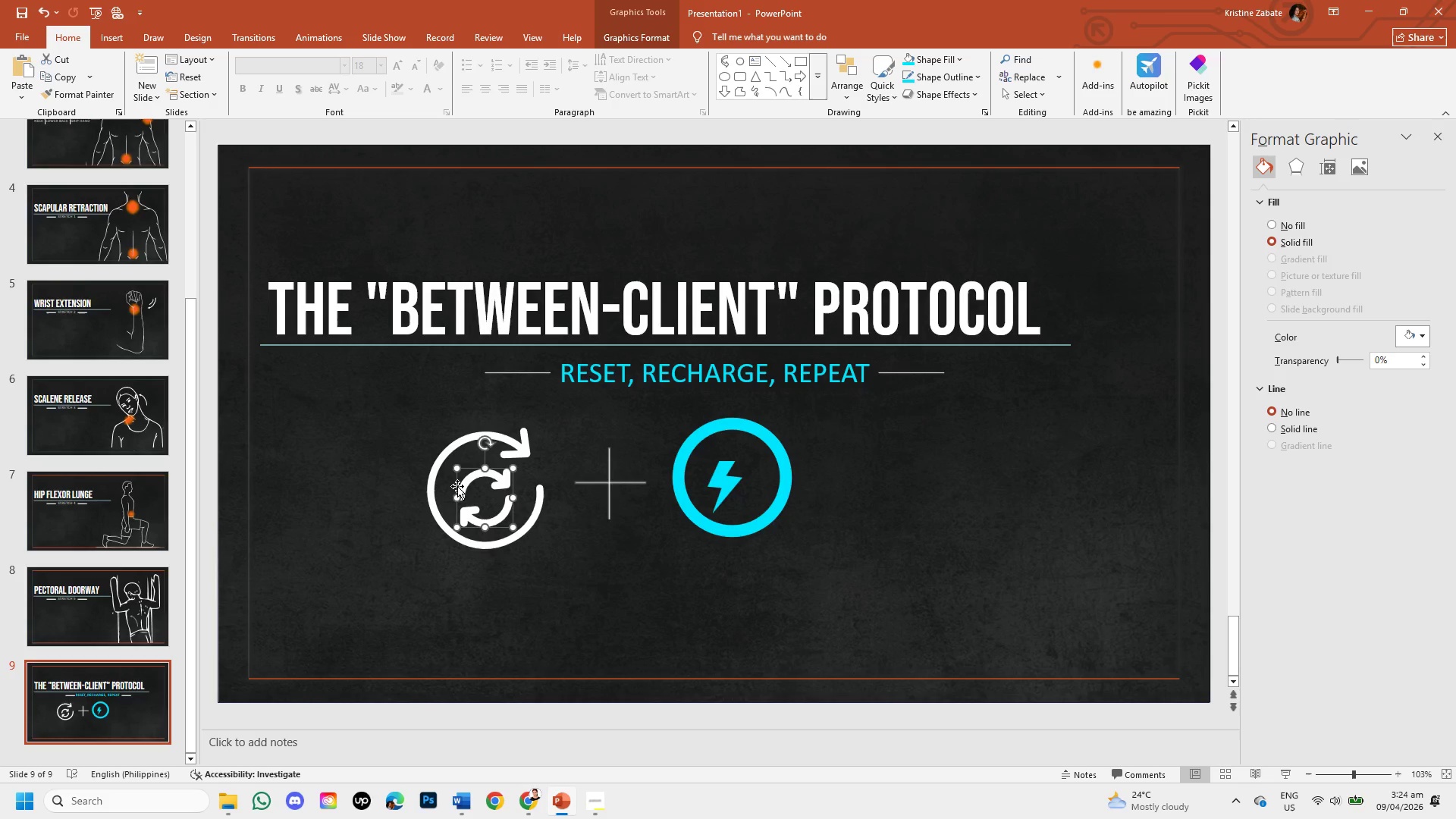 
left_click_drag(start_coordinate=[457, 486], to_coordinate=[457, 479])
 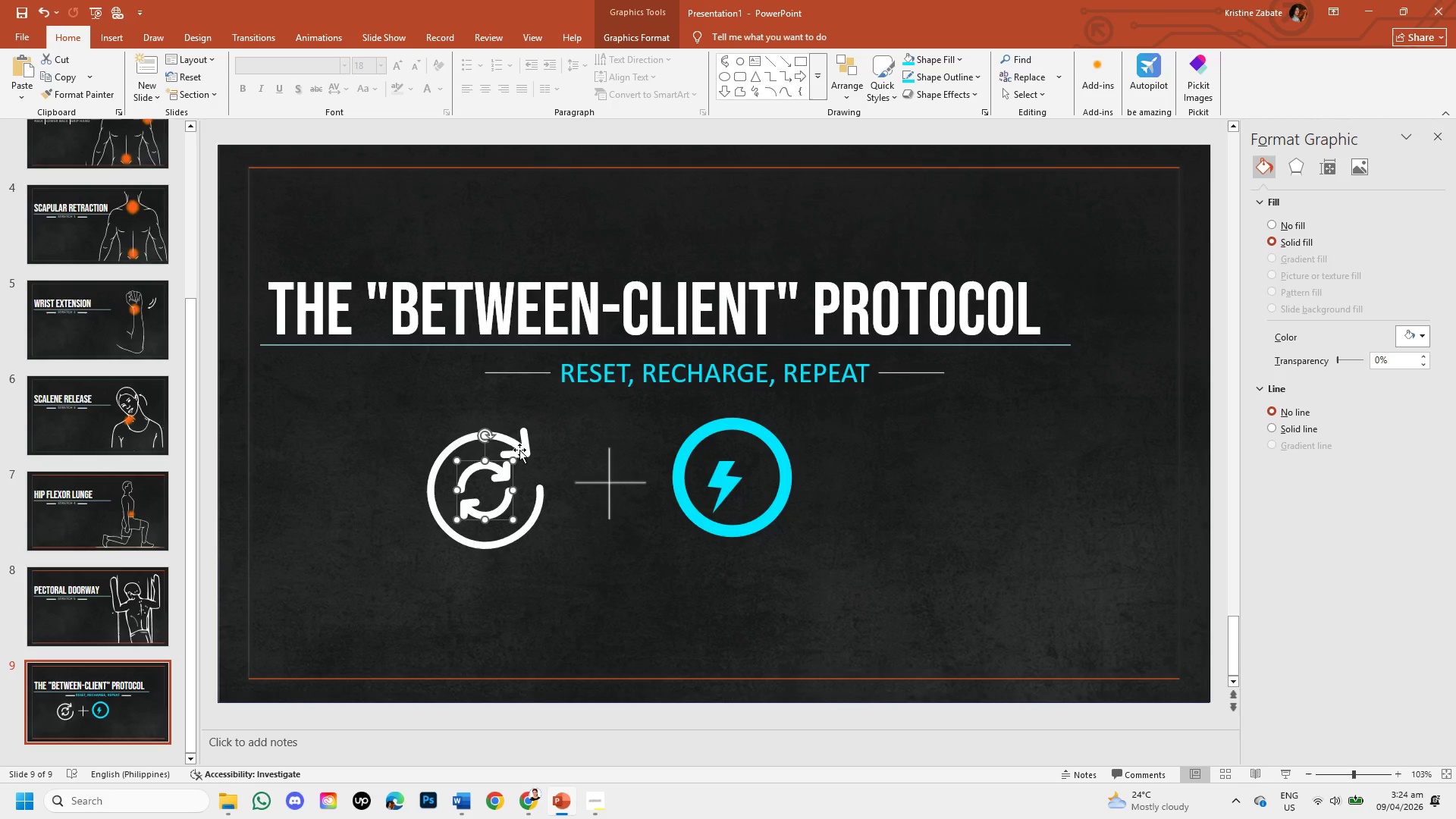 
left_click([520, 449])
 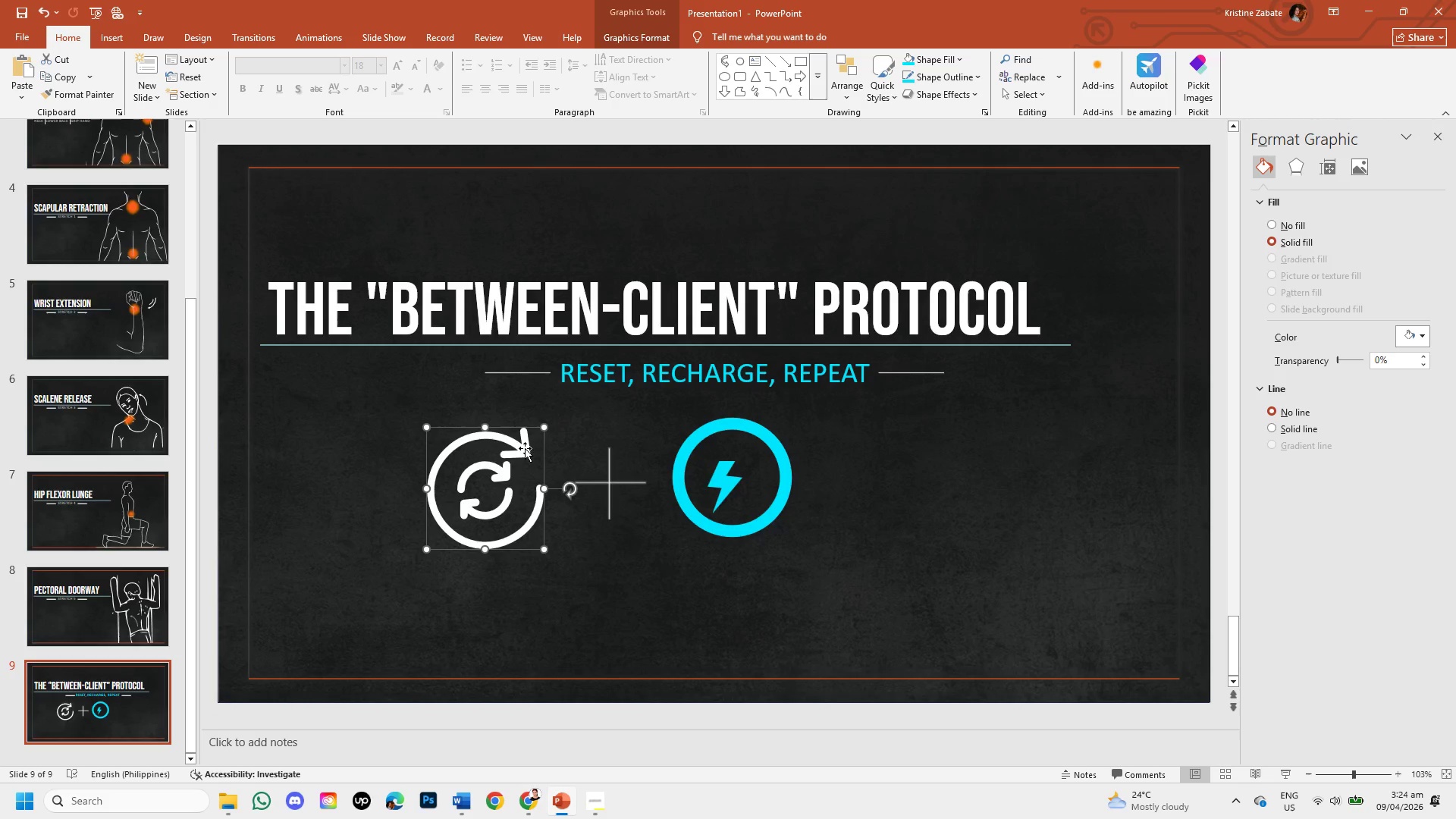 
right_click([525, 448])
 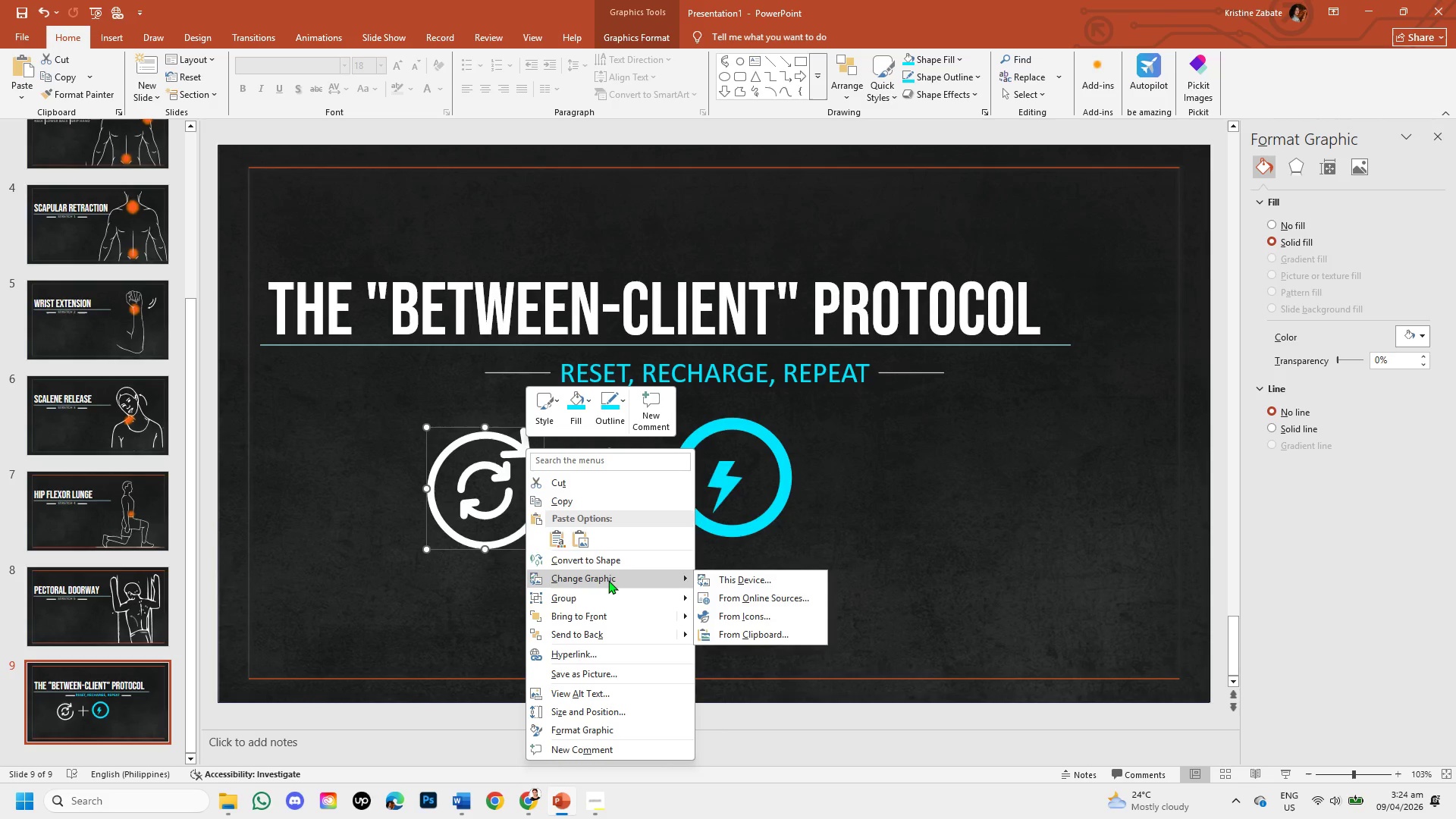 
mouse_move([630, 624])
 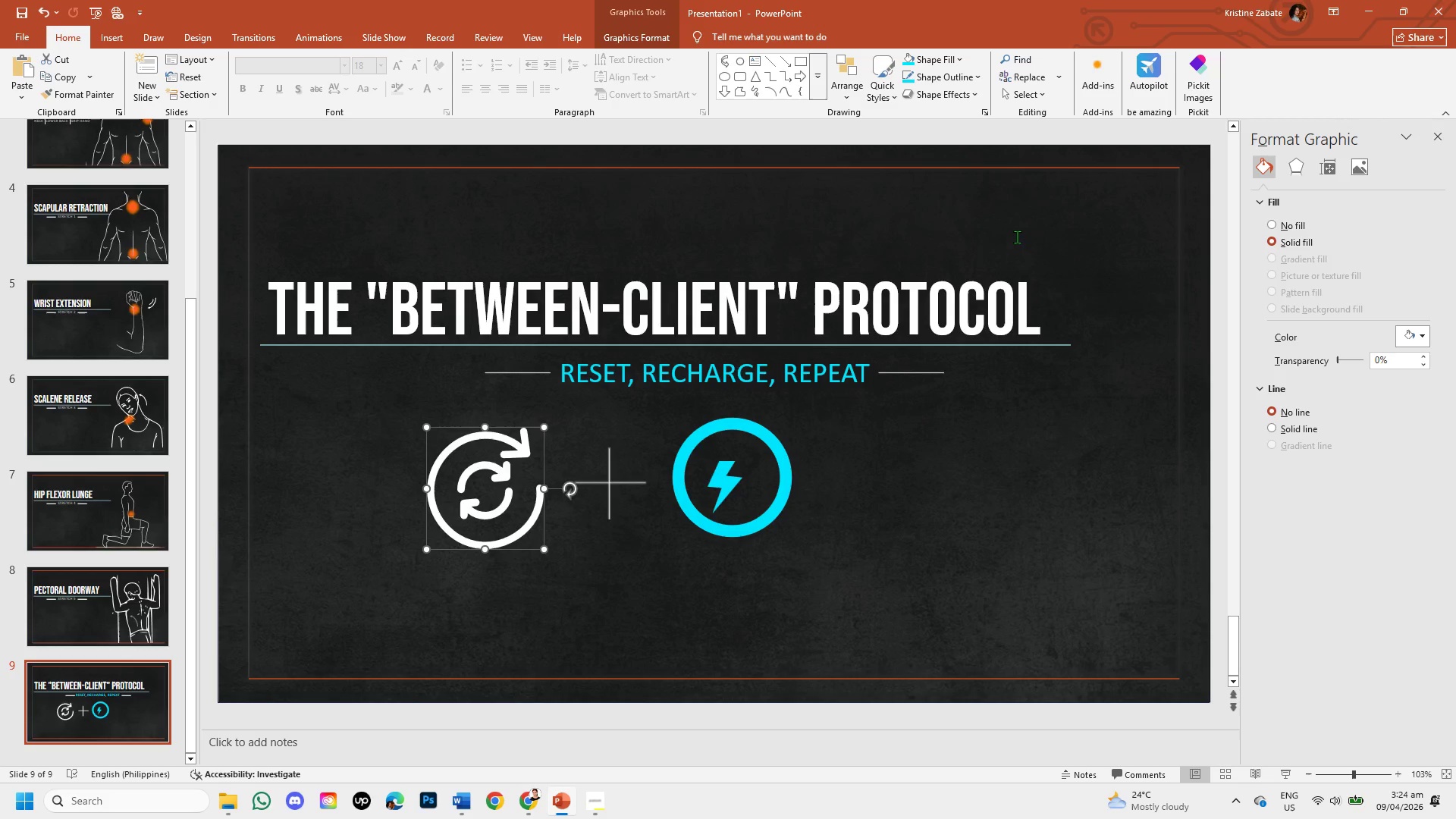 
wait(9.58)
 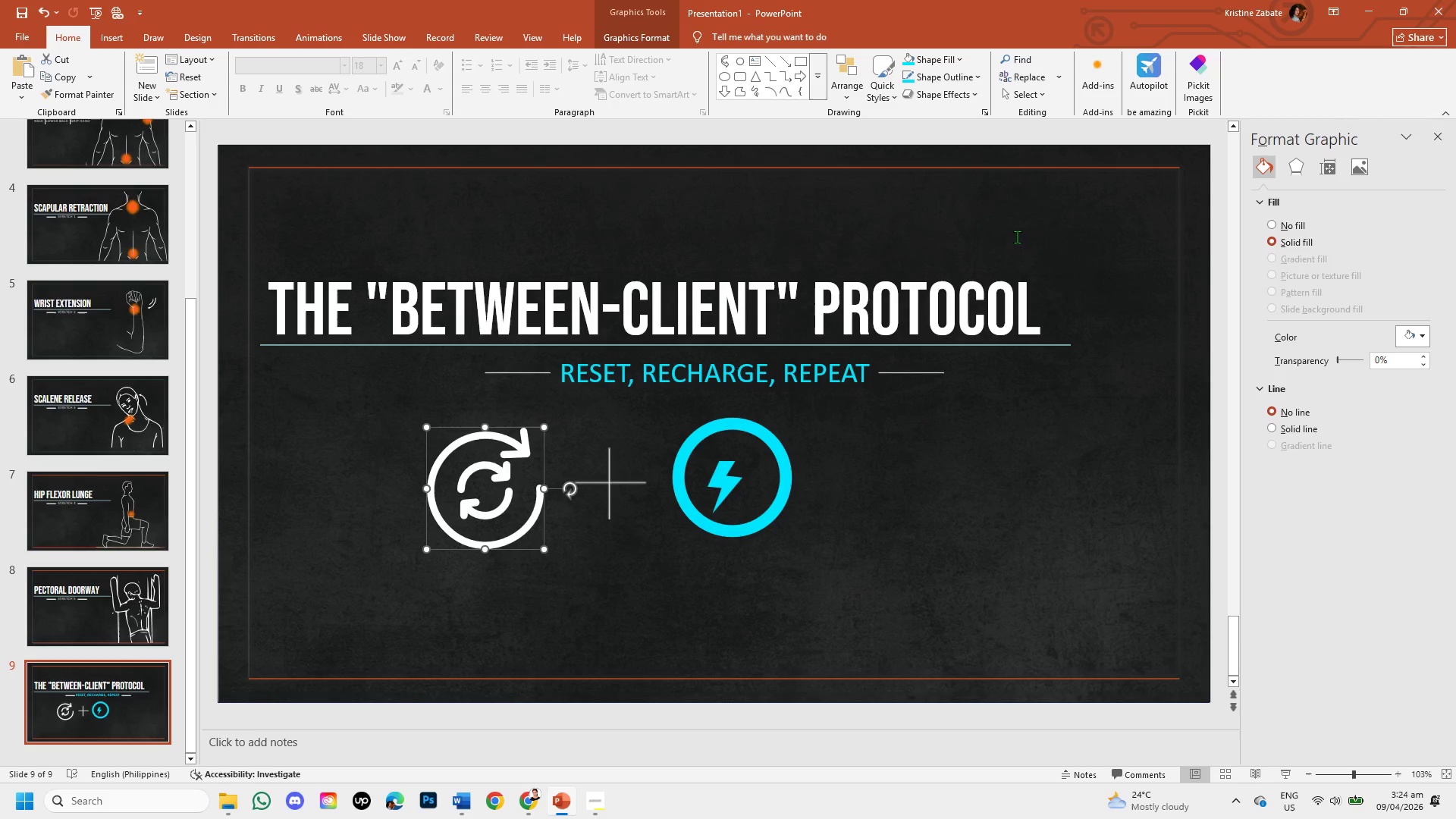 
left_click([735, 480])
 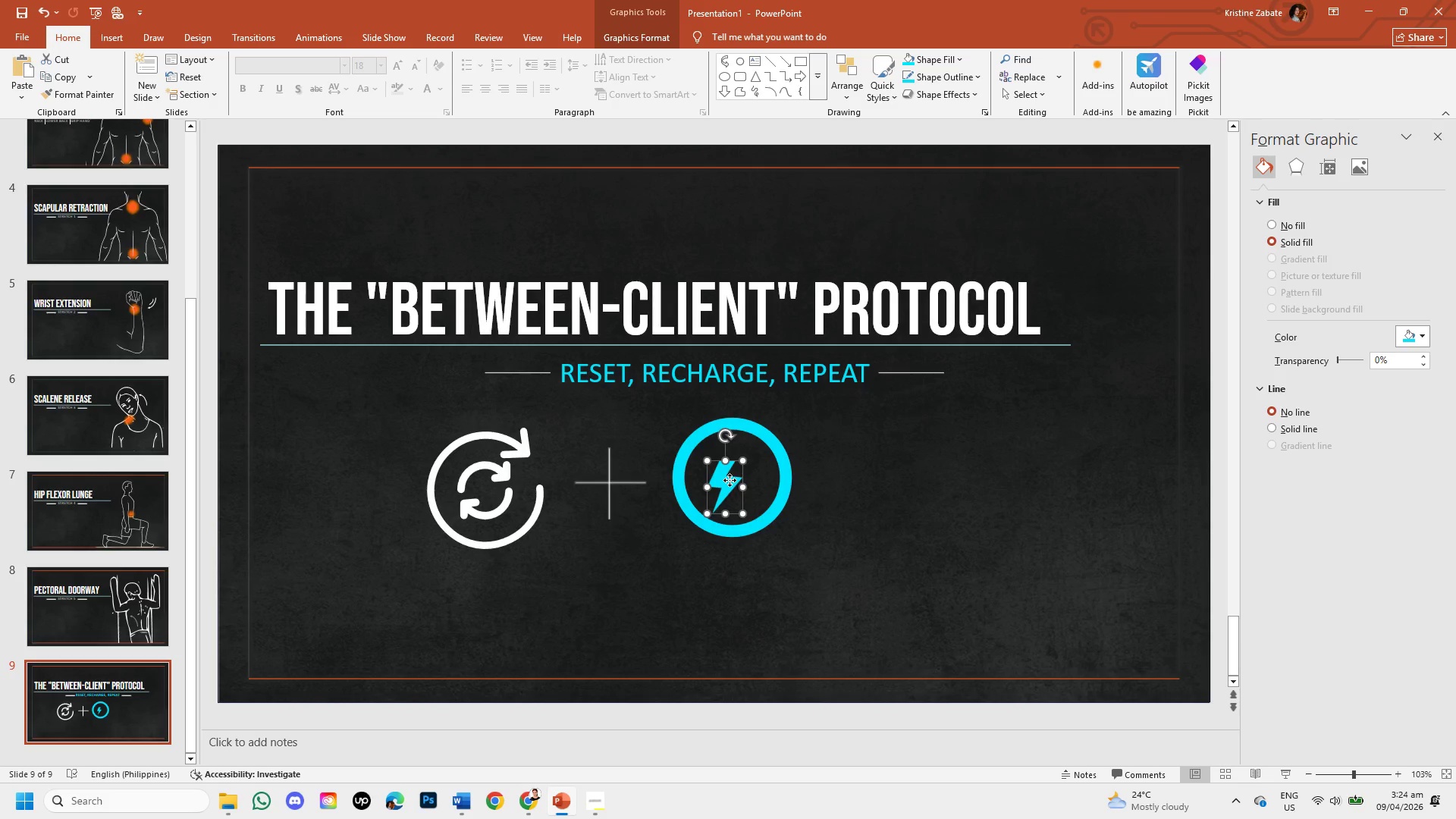 
left_click_drag(start_coordinate=[730, 480], to_coordinate=[741, 473])
 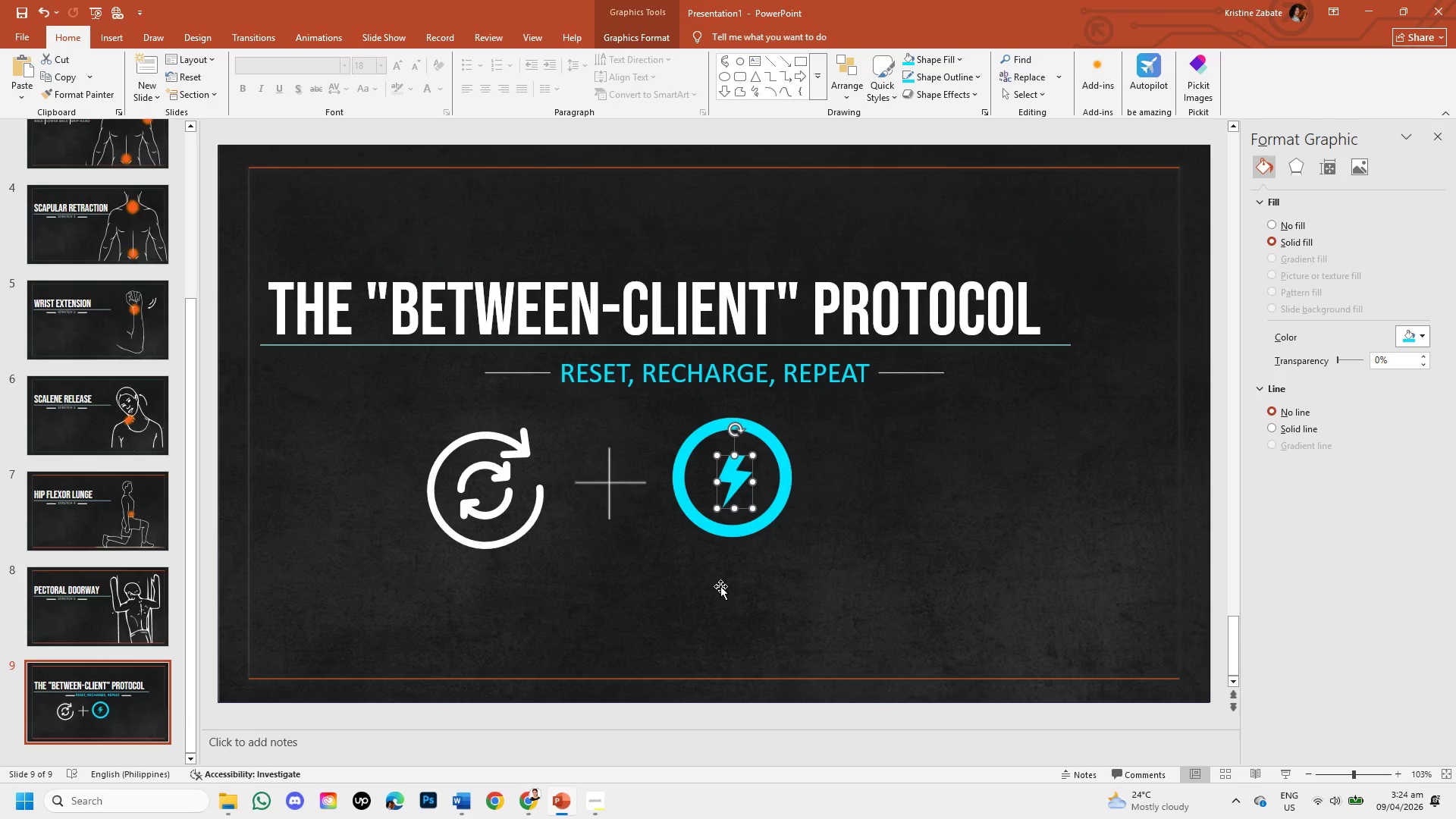 
left_click([720, 586])
 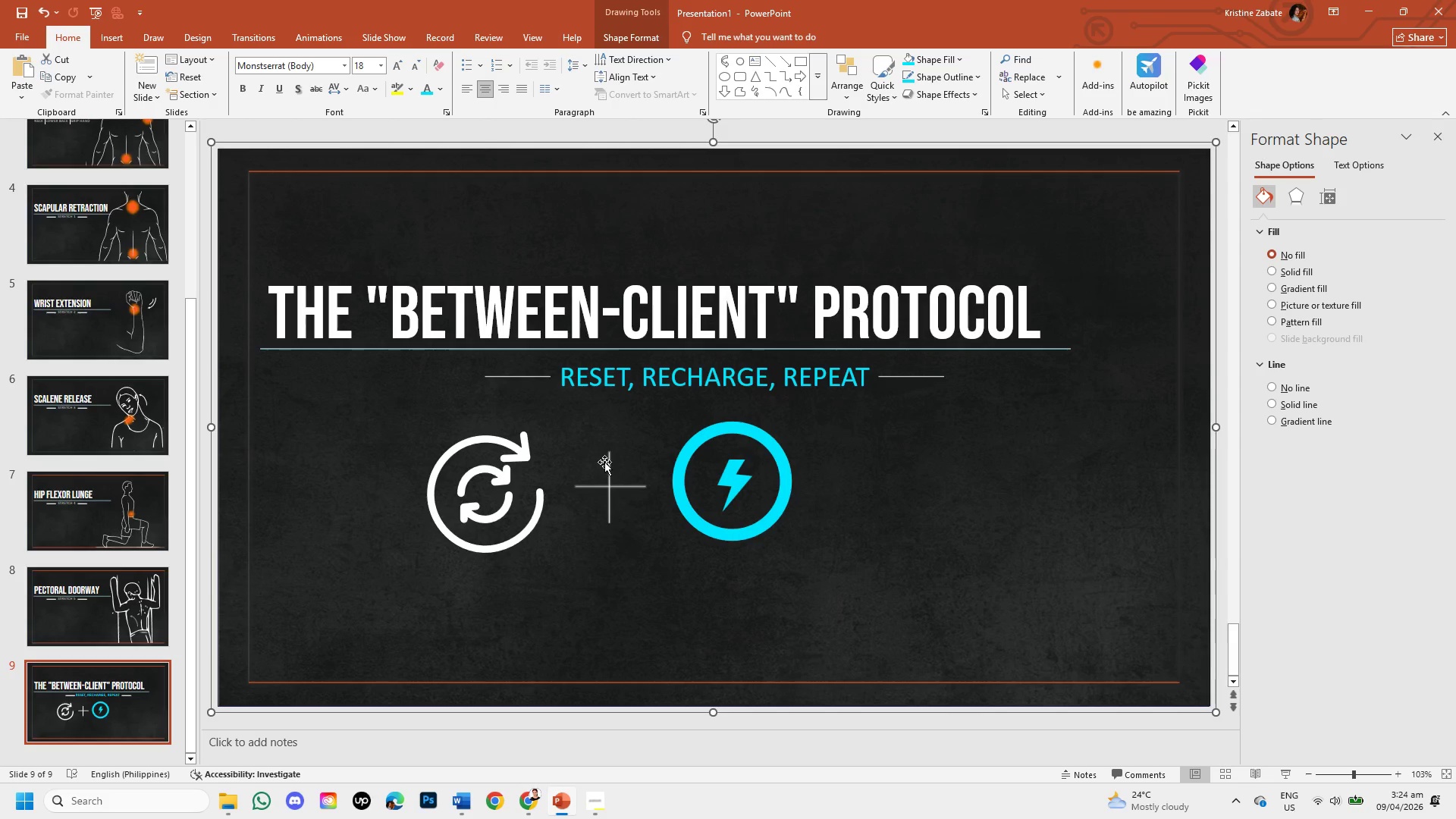 
left_click([607, 466])
 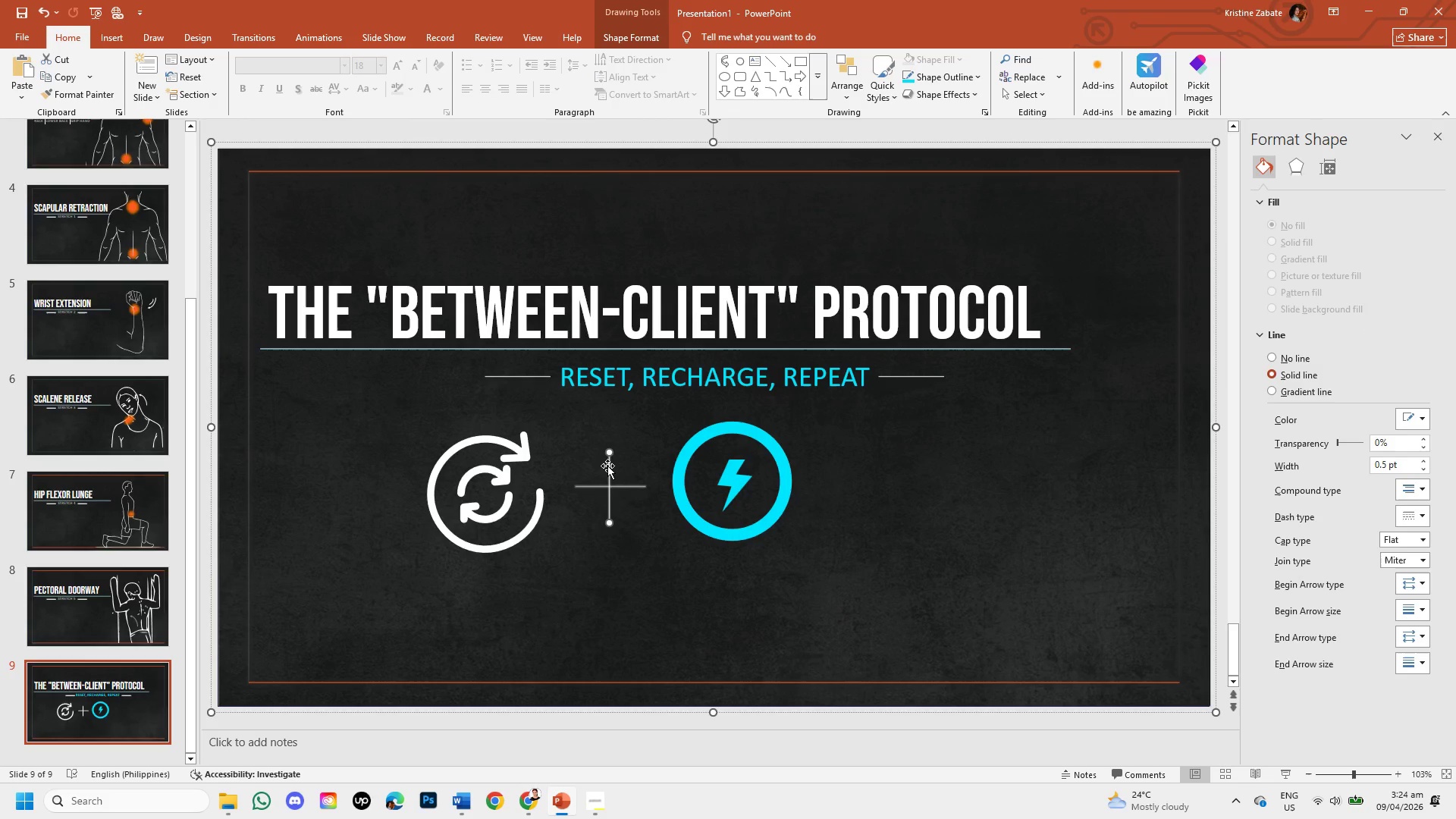 
key(Control+C)
 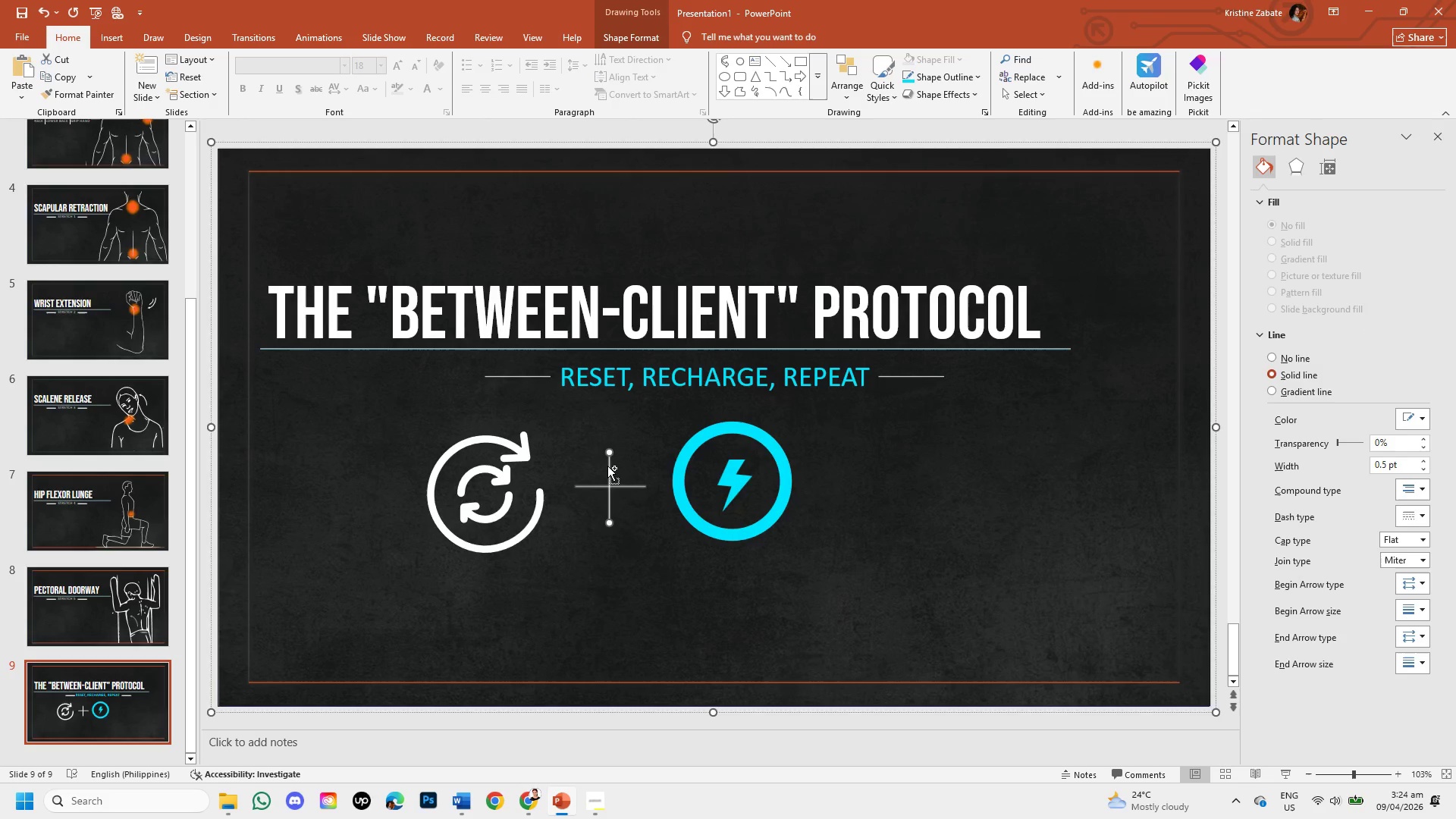 
key(Control+V)
 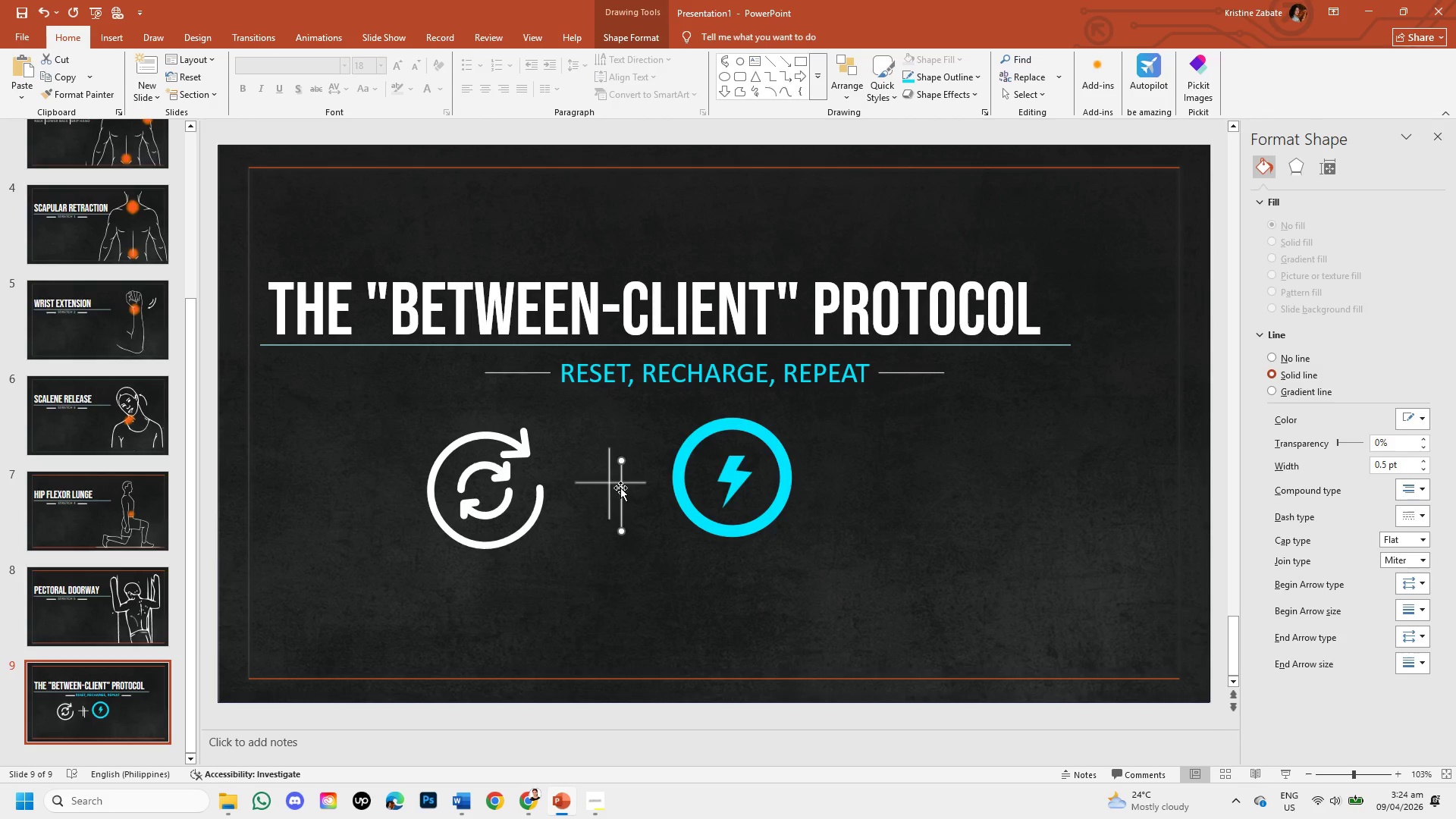 
left_click_drag(start_coordinate=[621, 488], to_coordinate=[848, 477])
 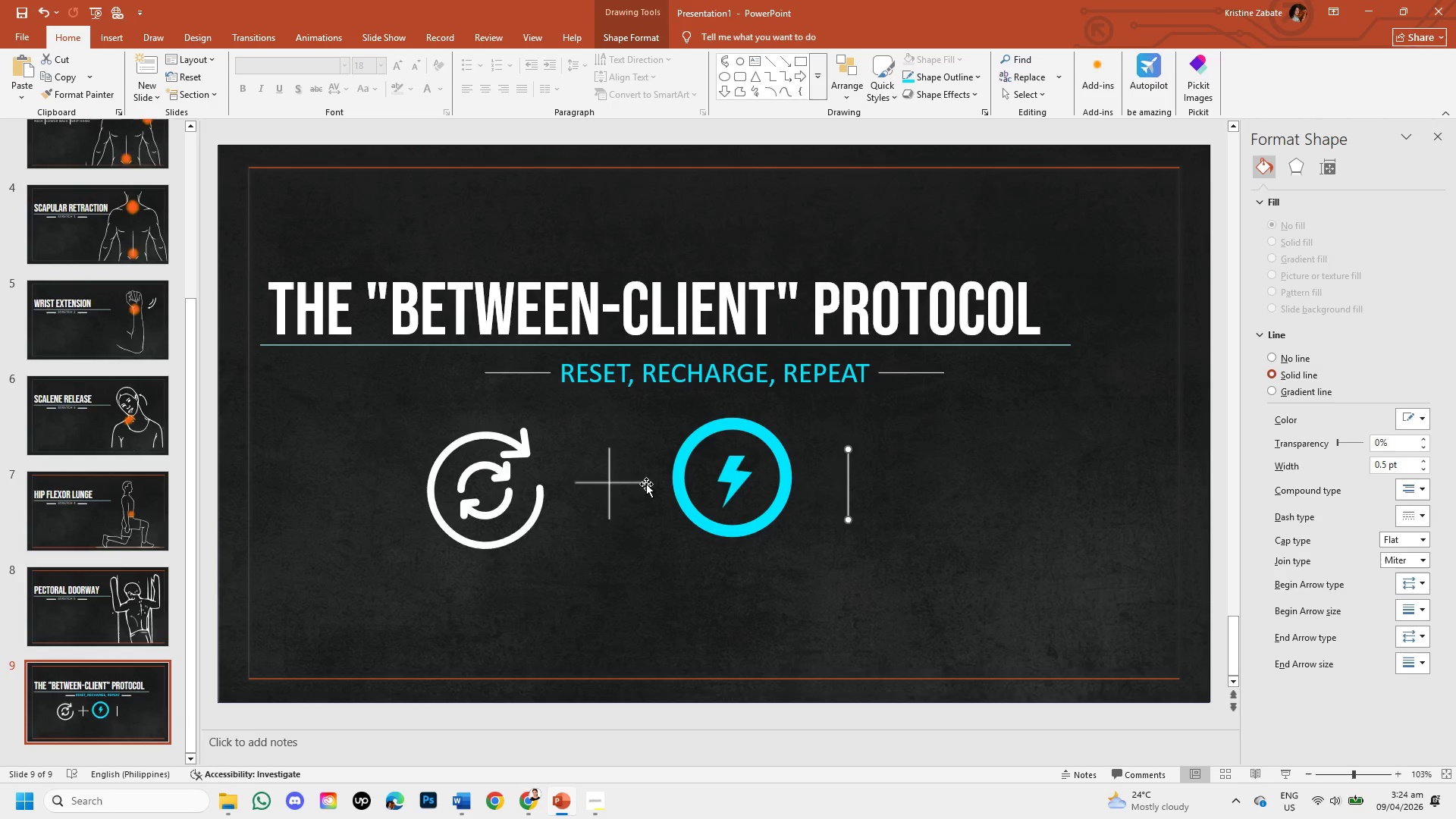 
left_click([642, 481])
 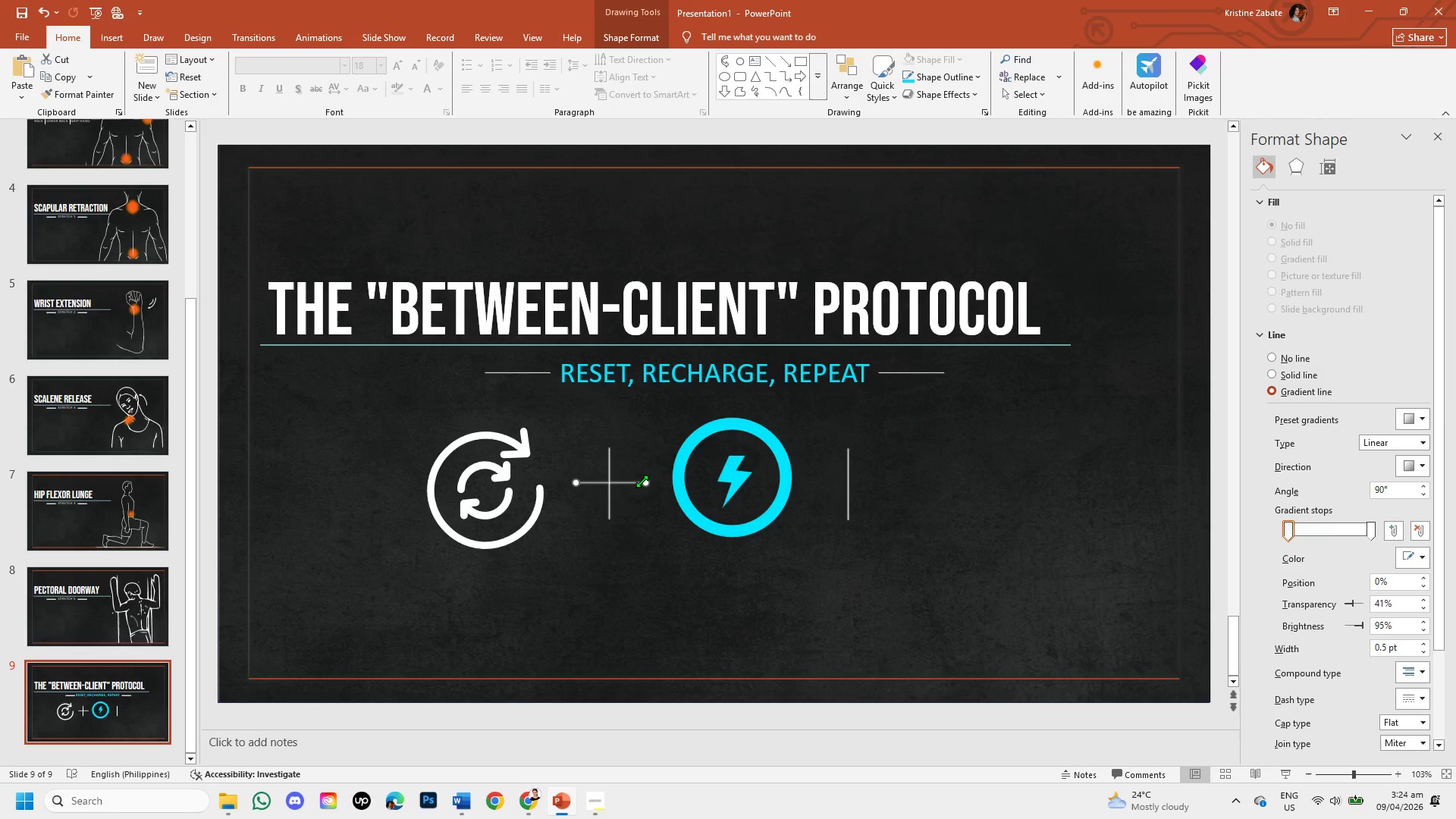 
key(Control+C)
 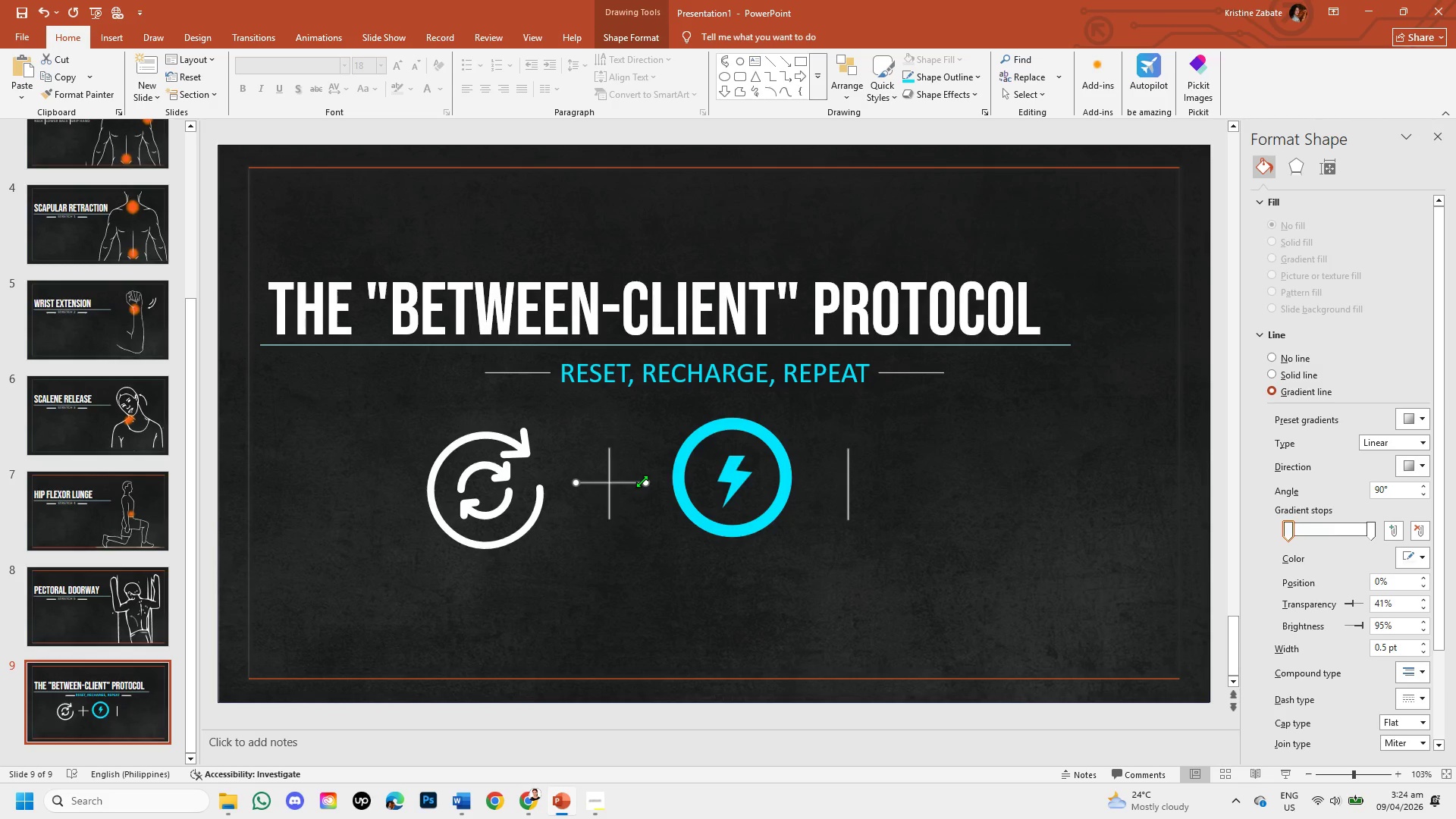 
key(Control+V)
 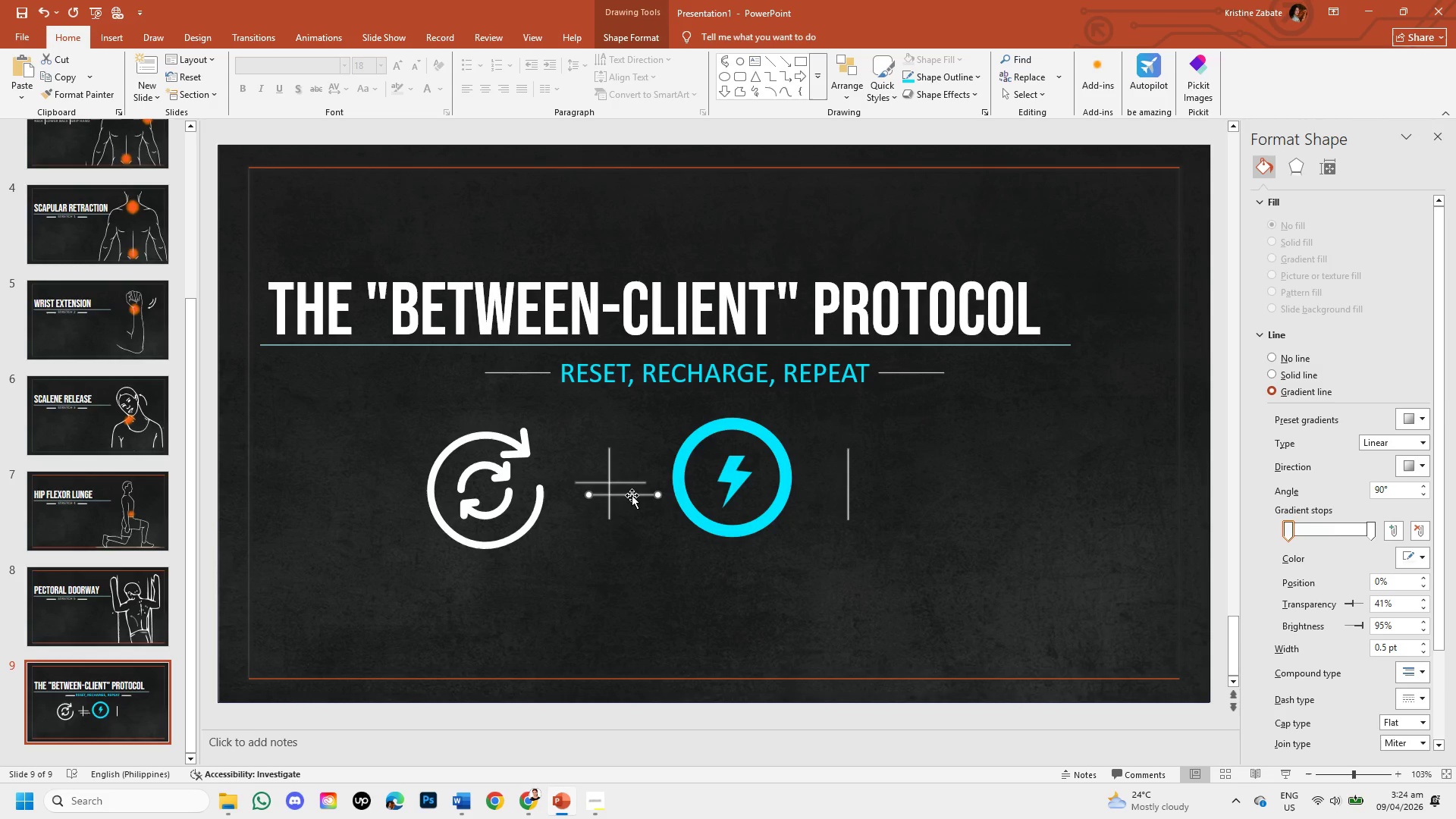 
left_click_drag(start_coordinate=[632, 495], to_coordinate=[876, 477])
 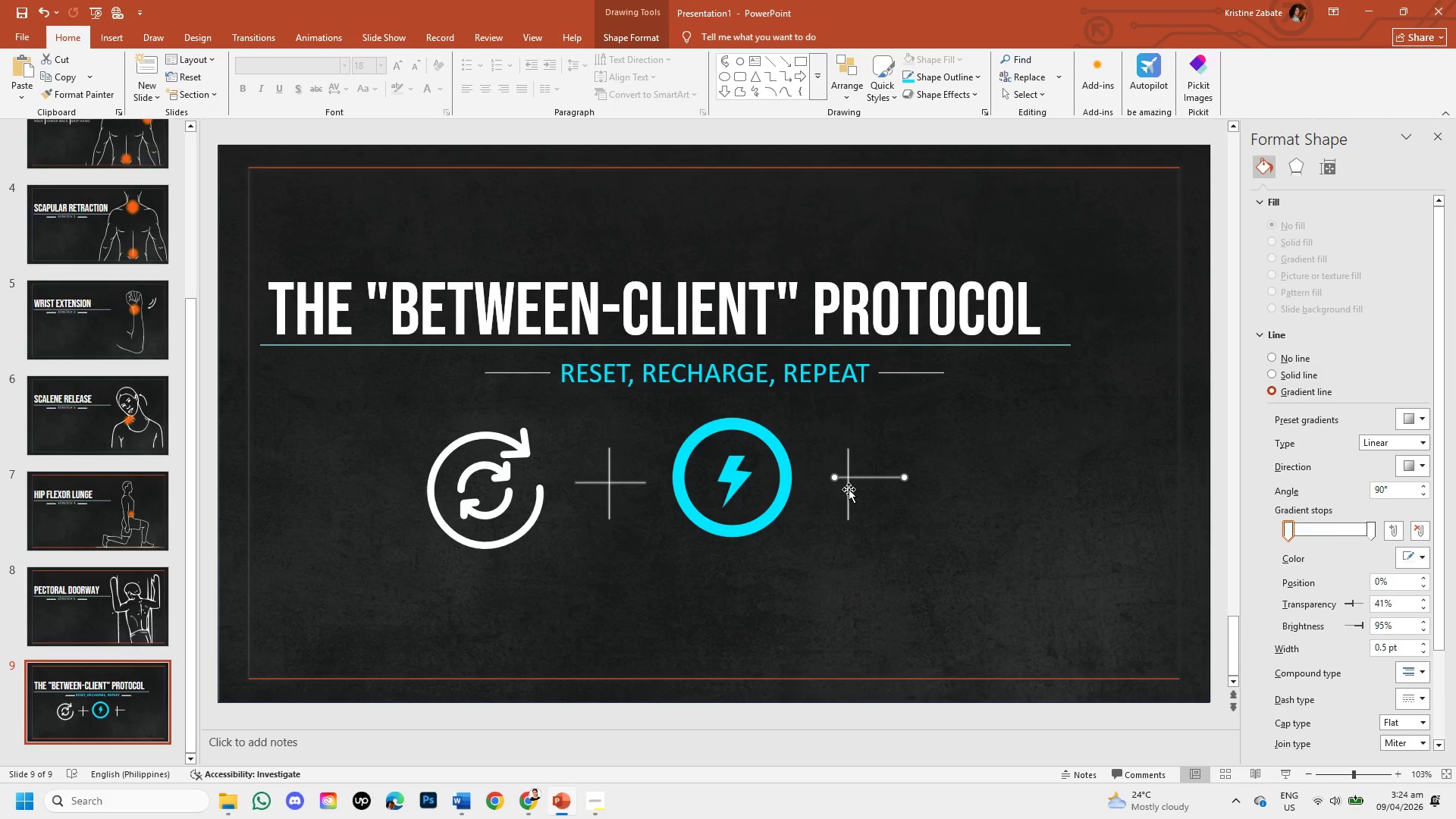 
left_click([849, 489])
 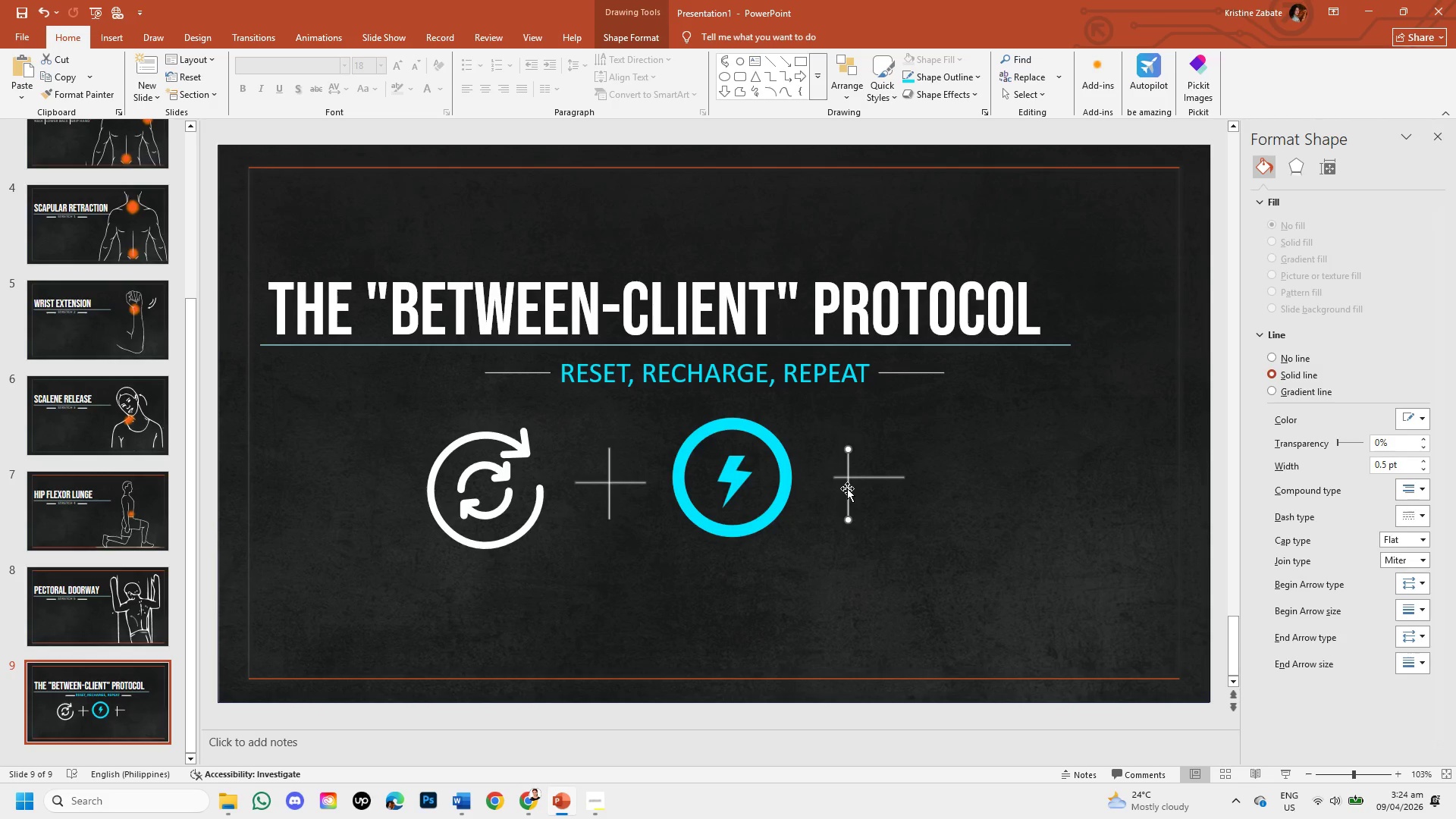 
left_click_drag(start_coordinate=[847, 488], to_coordinate=[869, 489])
 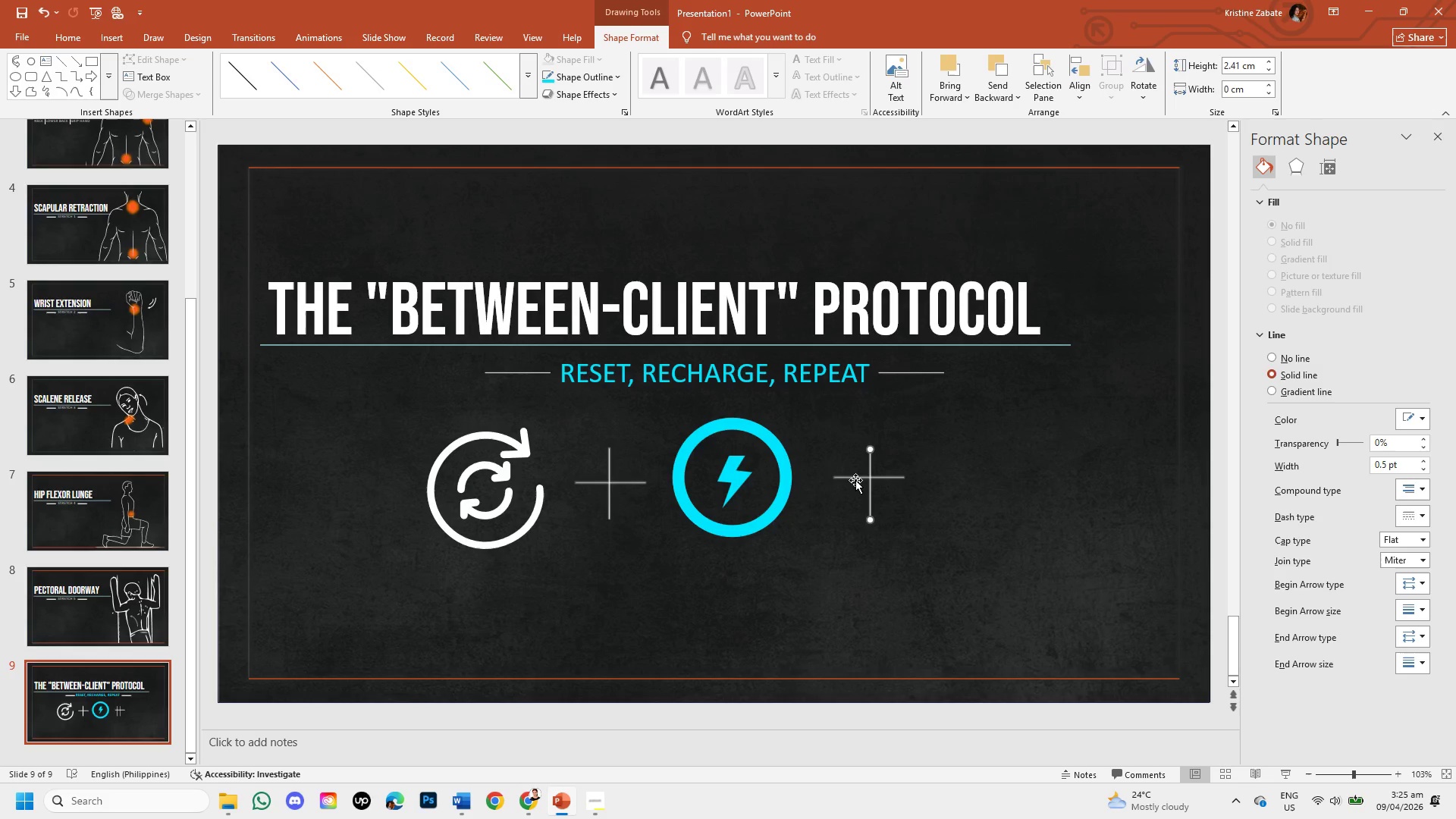 
left_click([854, 477])
 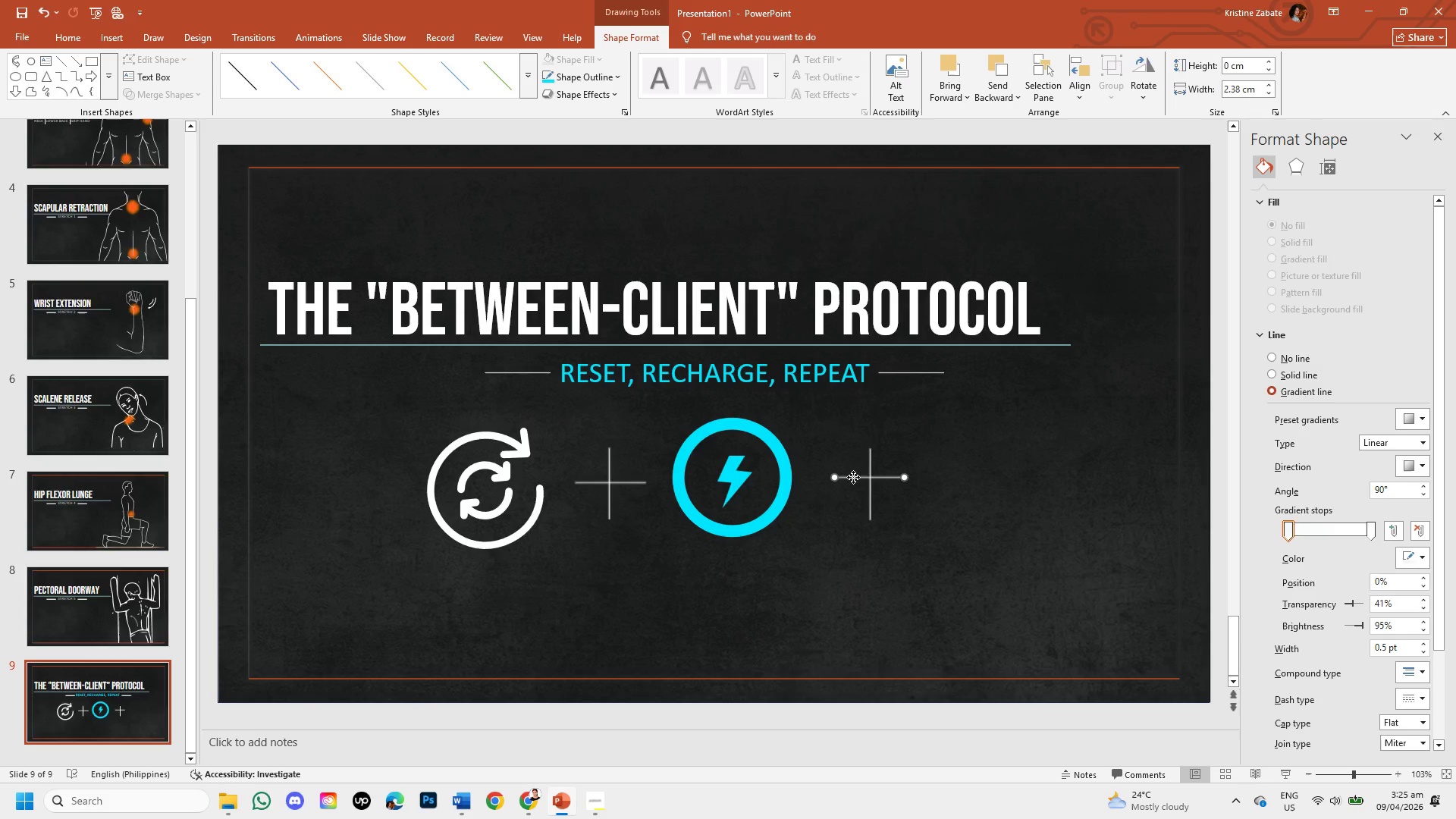 
left_click_drag(start_coordinate=[853, 477], to_coordinate=[840, 480])
 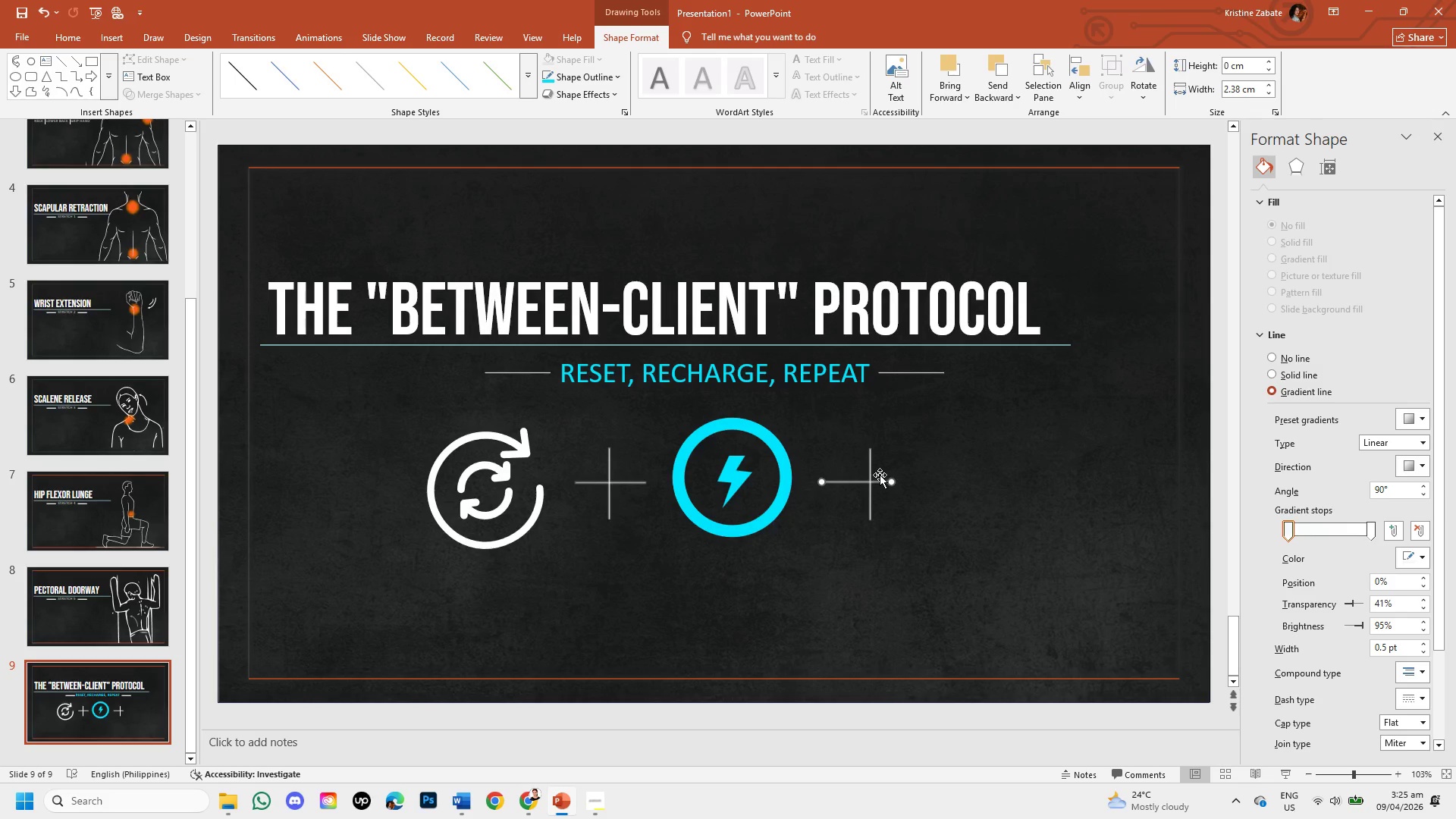 
left_click([871, 461])
 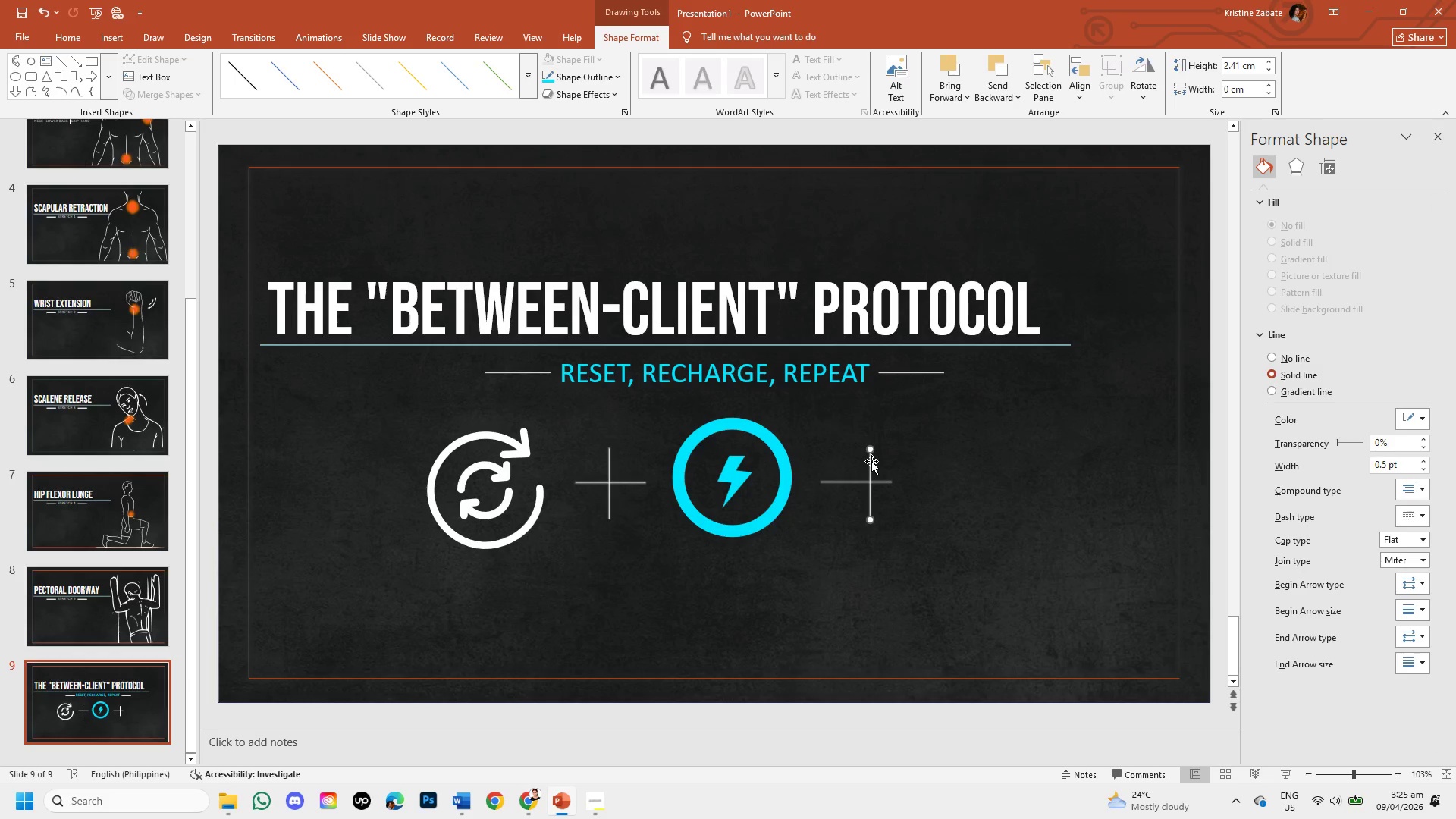 
left_click_drag(start_coordinate=[871, 461], to_coordinate=[858, 453])
 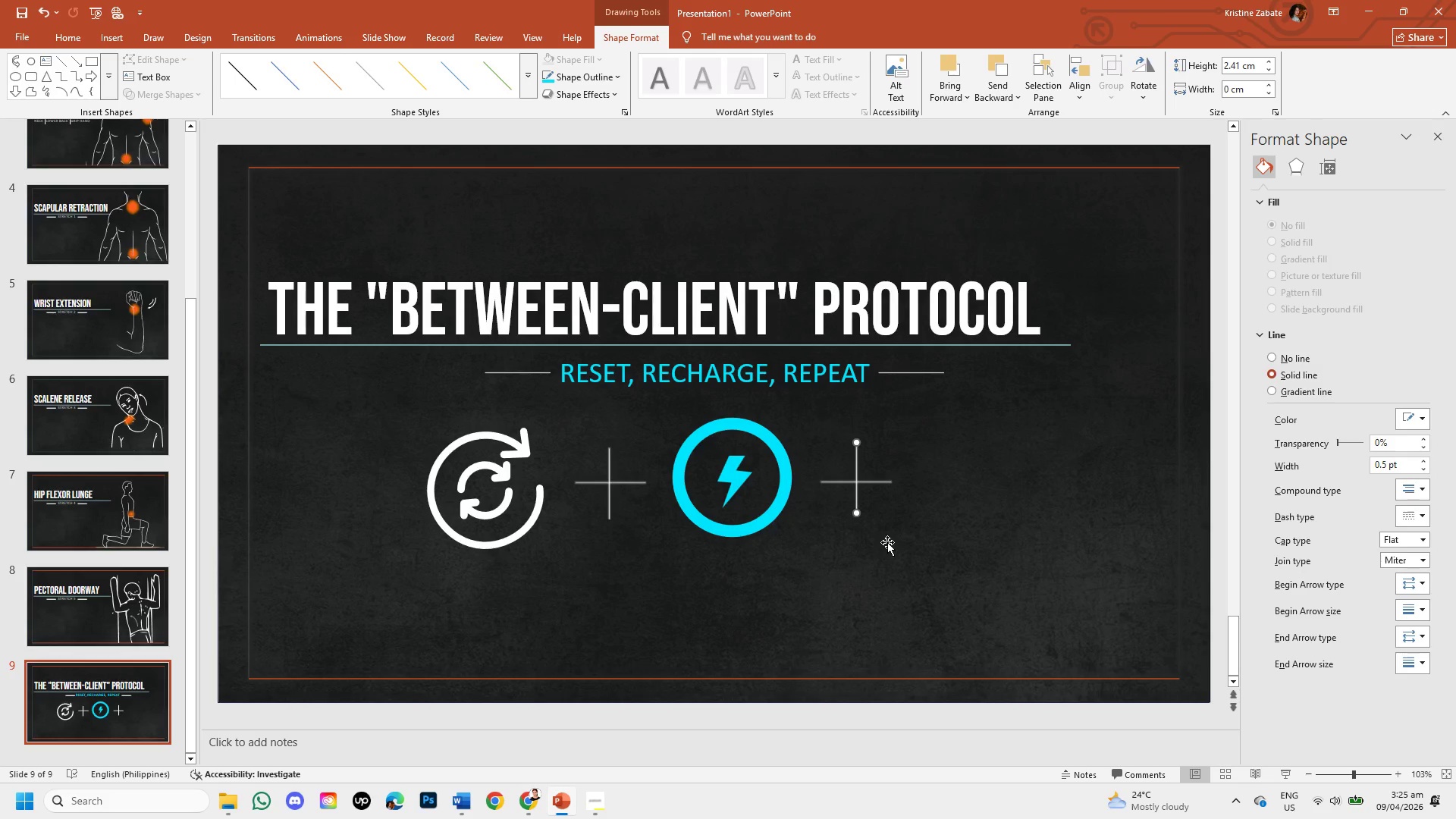 
key(ArrowDown)
 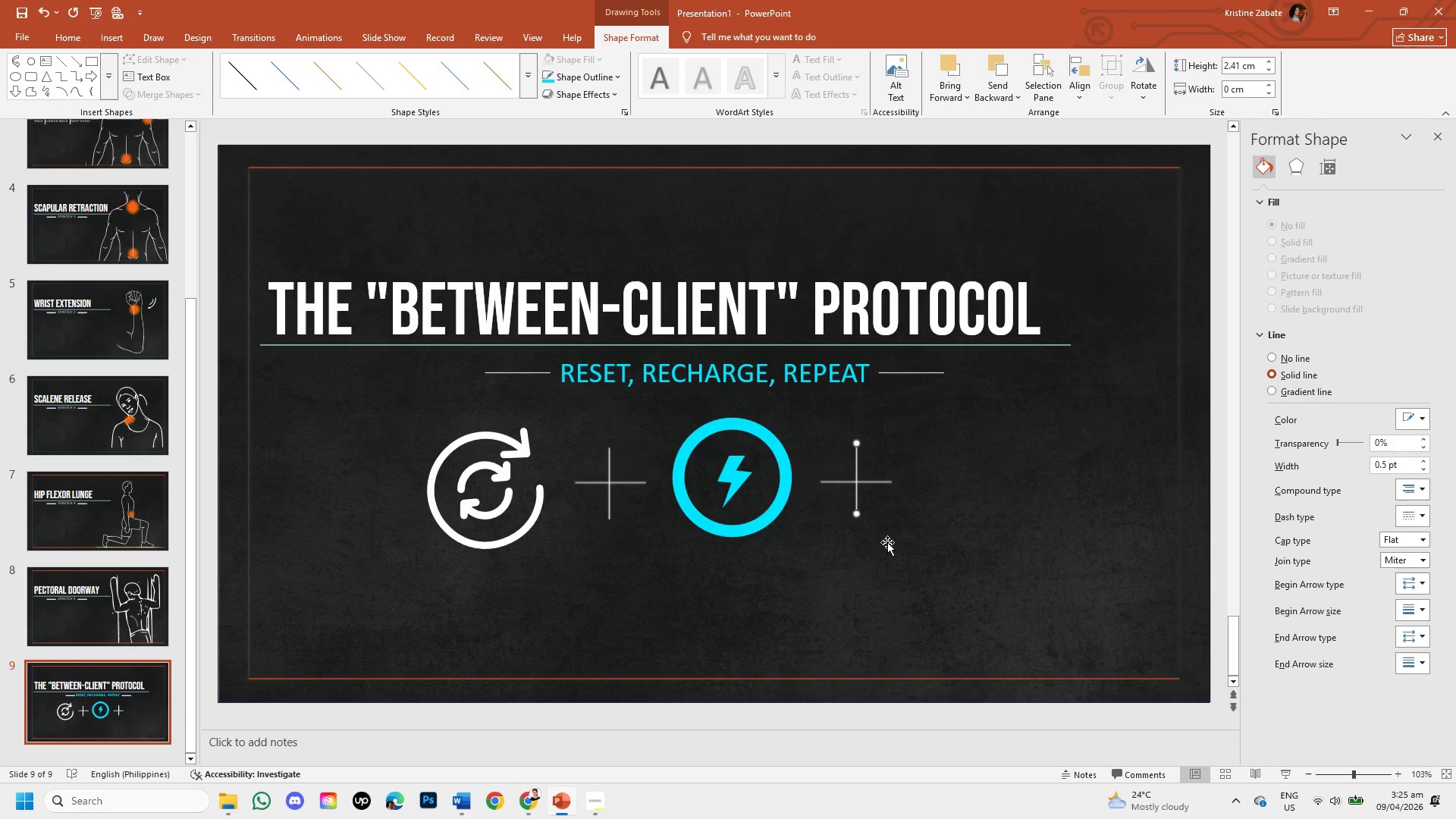 
key(ArrowDown)
 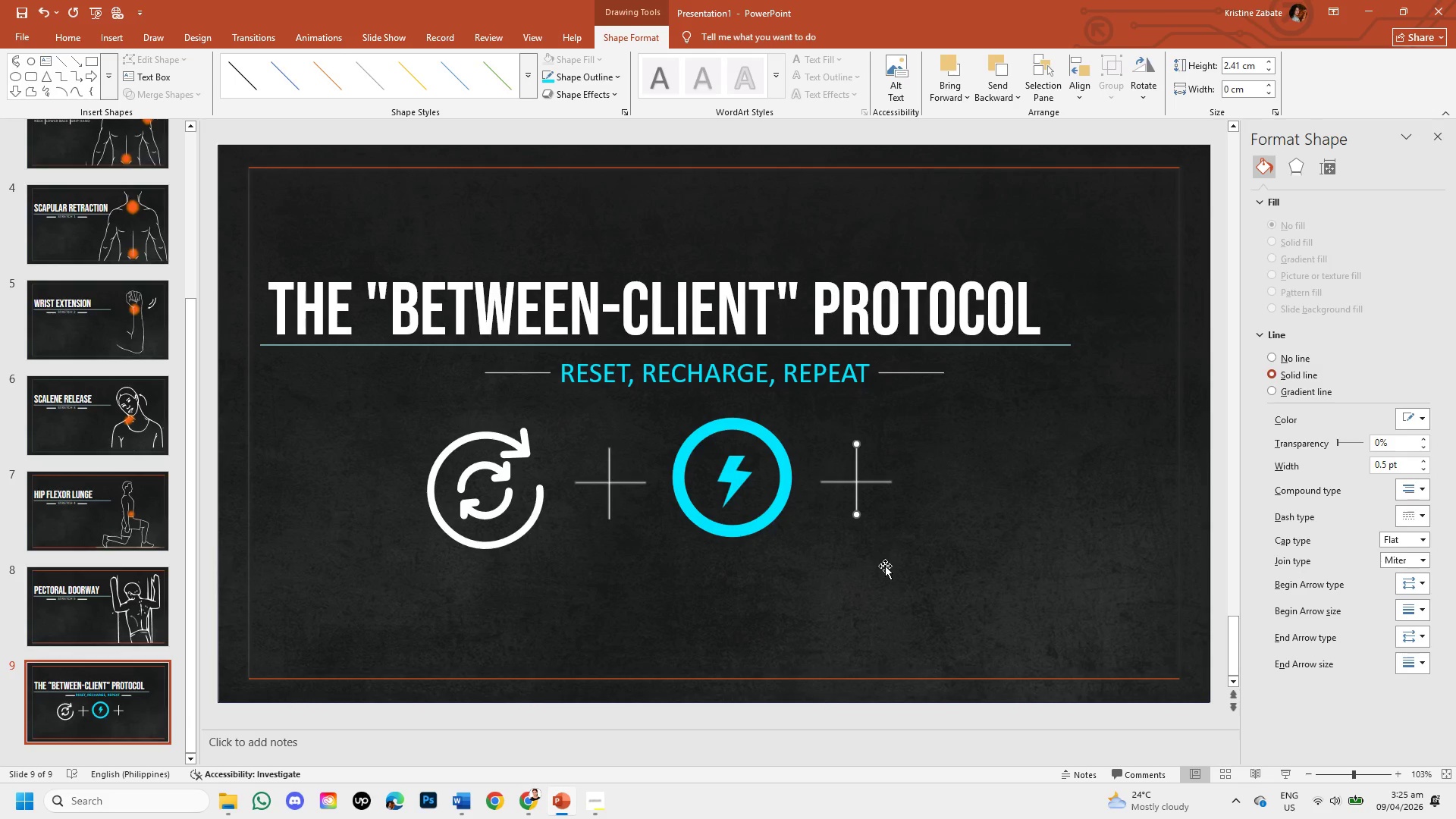 
key(ArrowDown)
 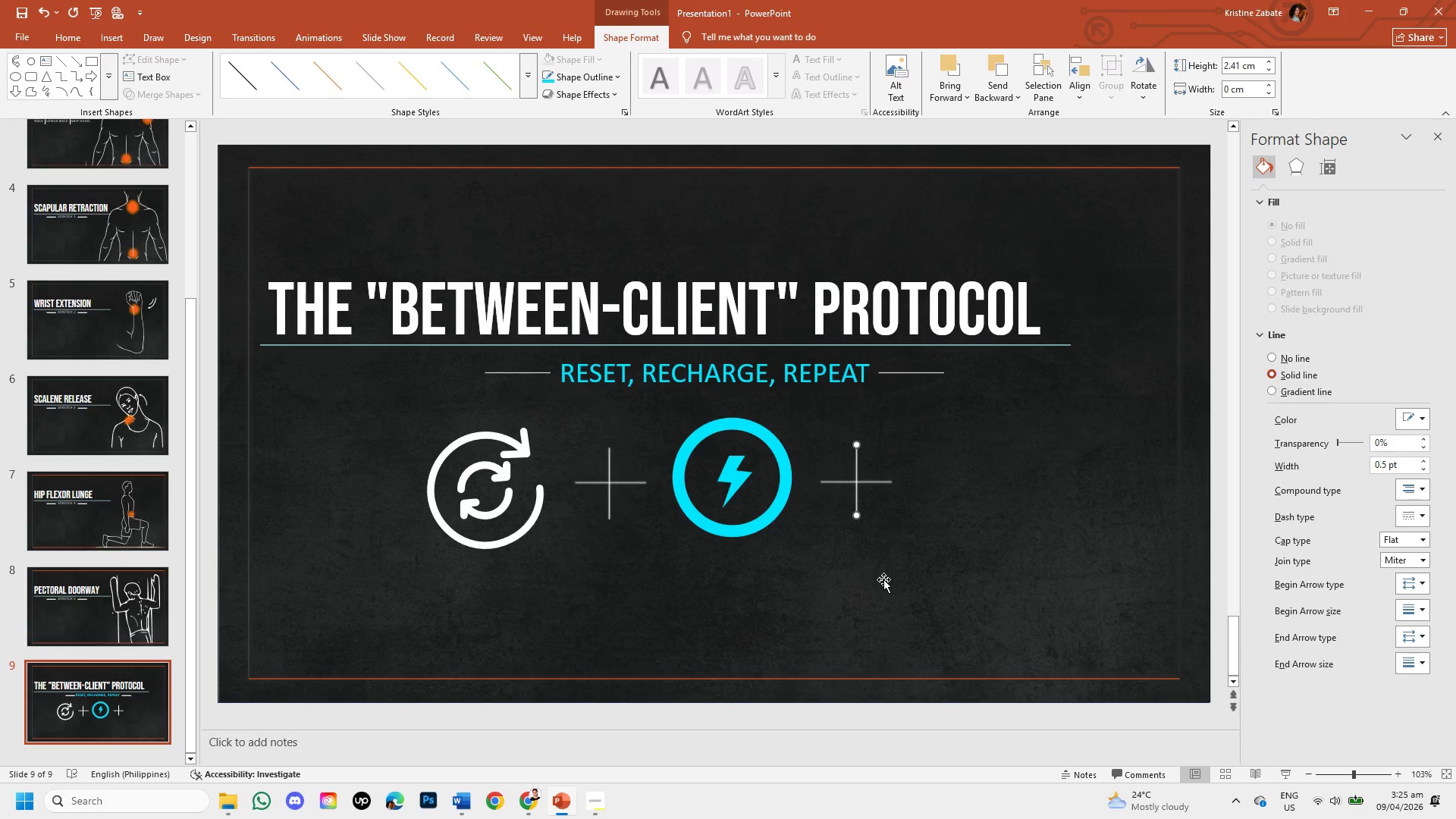 
key(ArrowDown)
 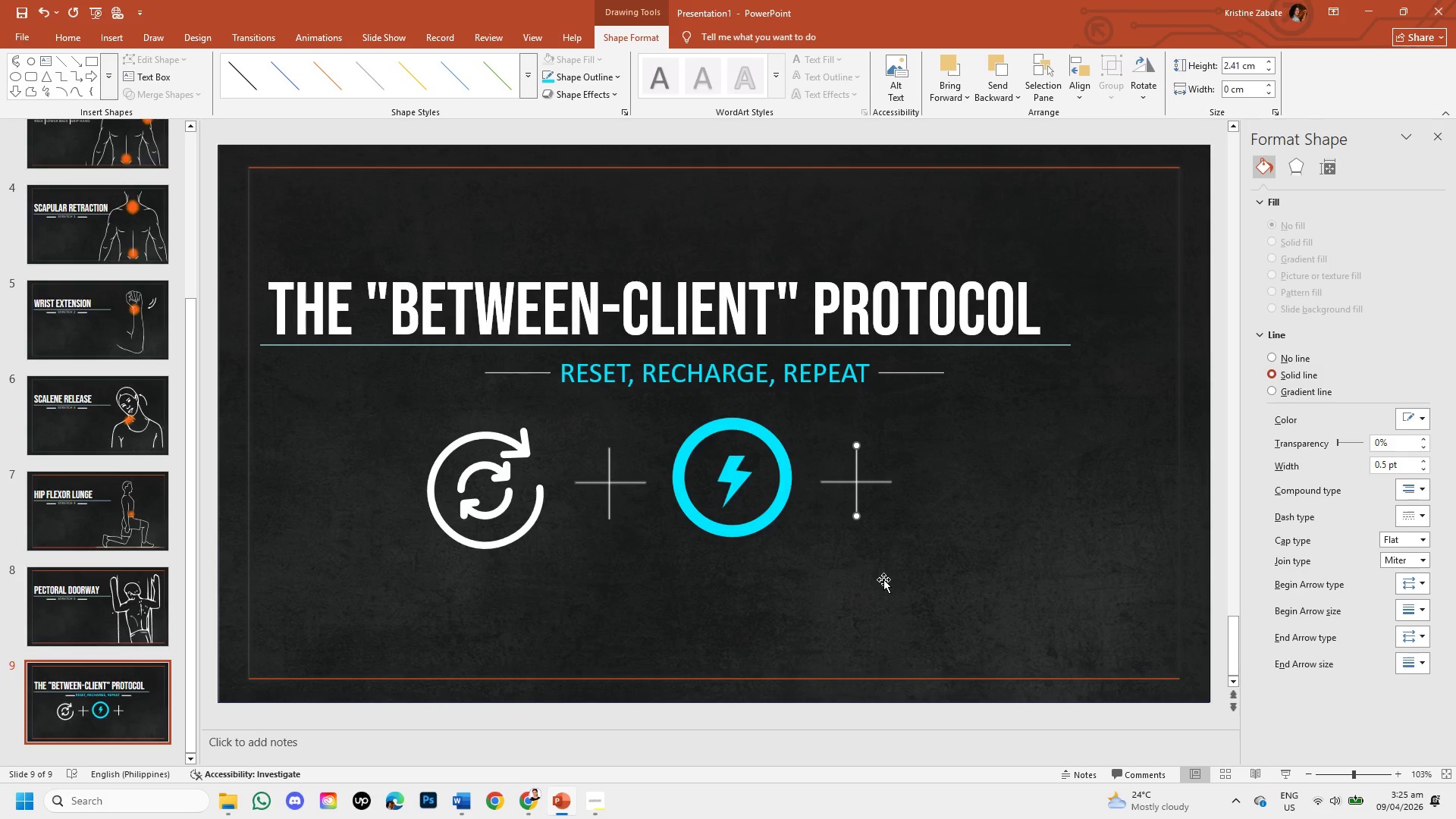 
key(ArrowRight)
 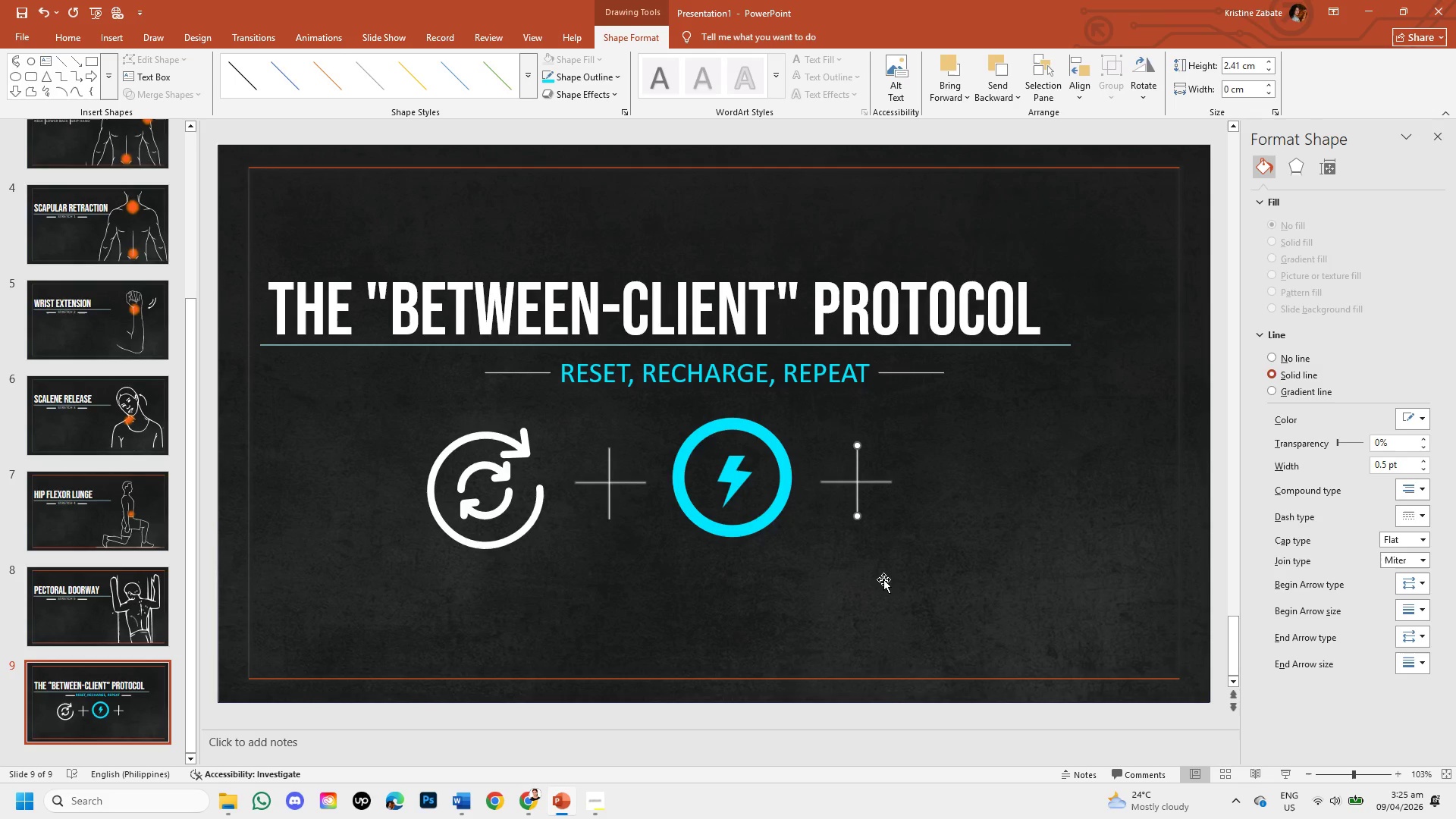 
left_click([883, 579])
 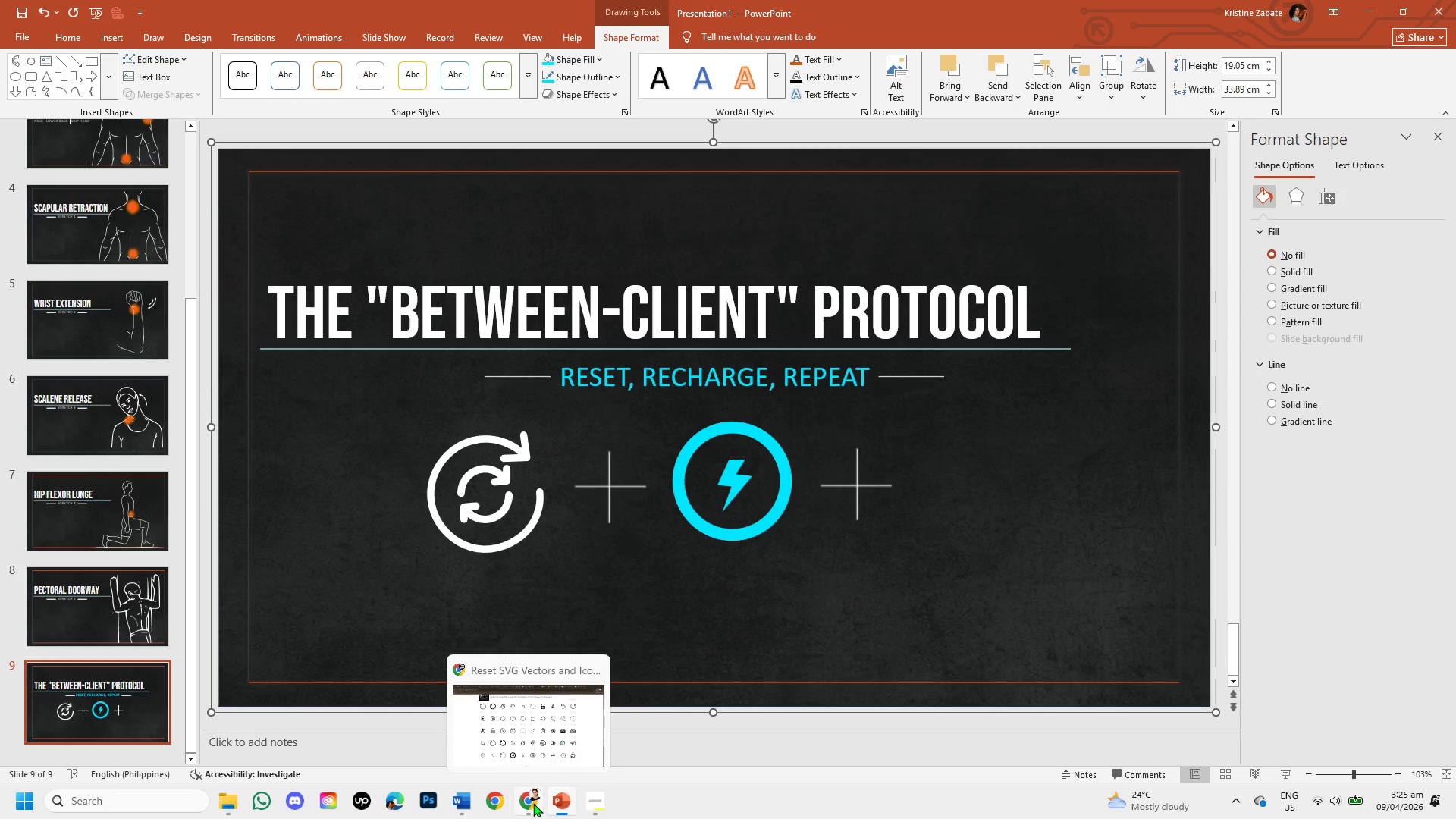 
wait(5.97)
 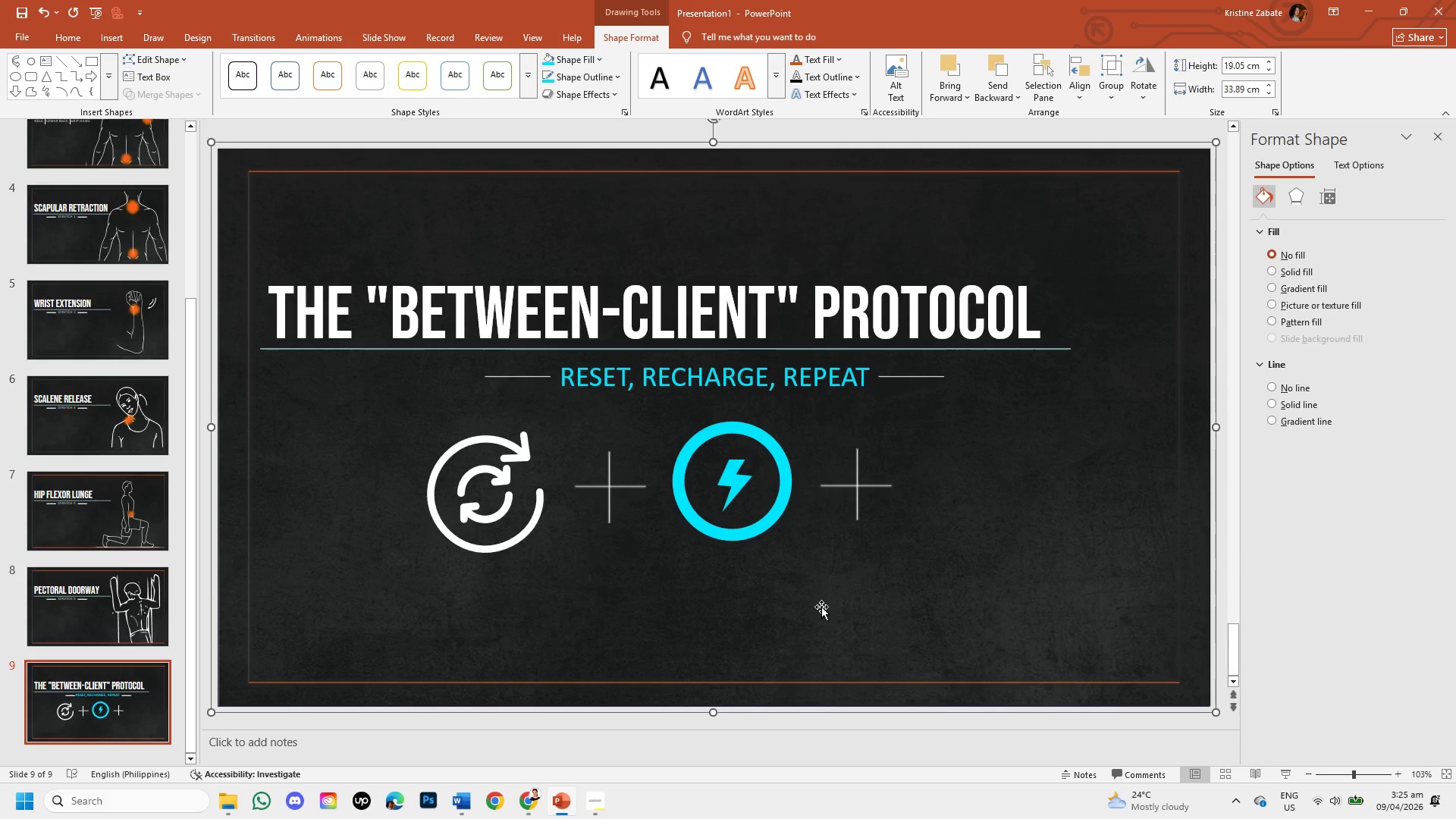 
left_click([533, 803])
 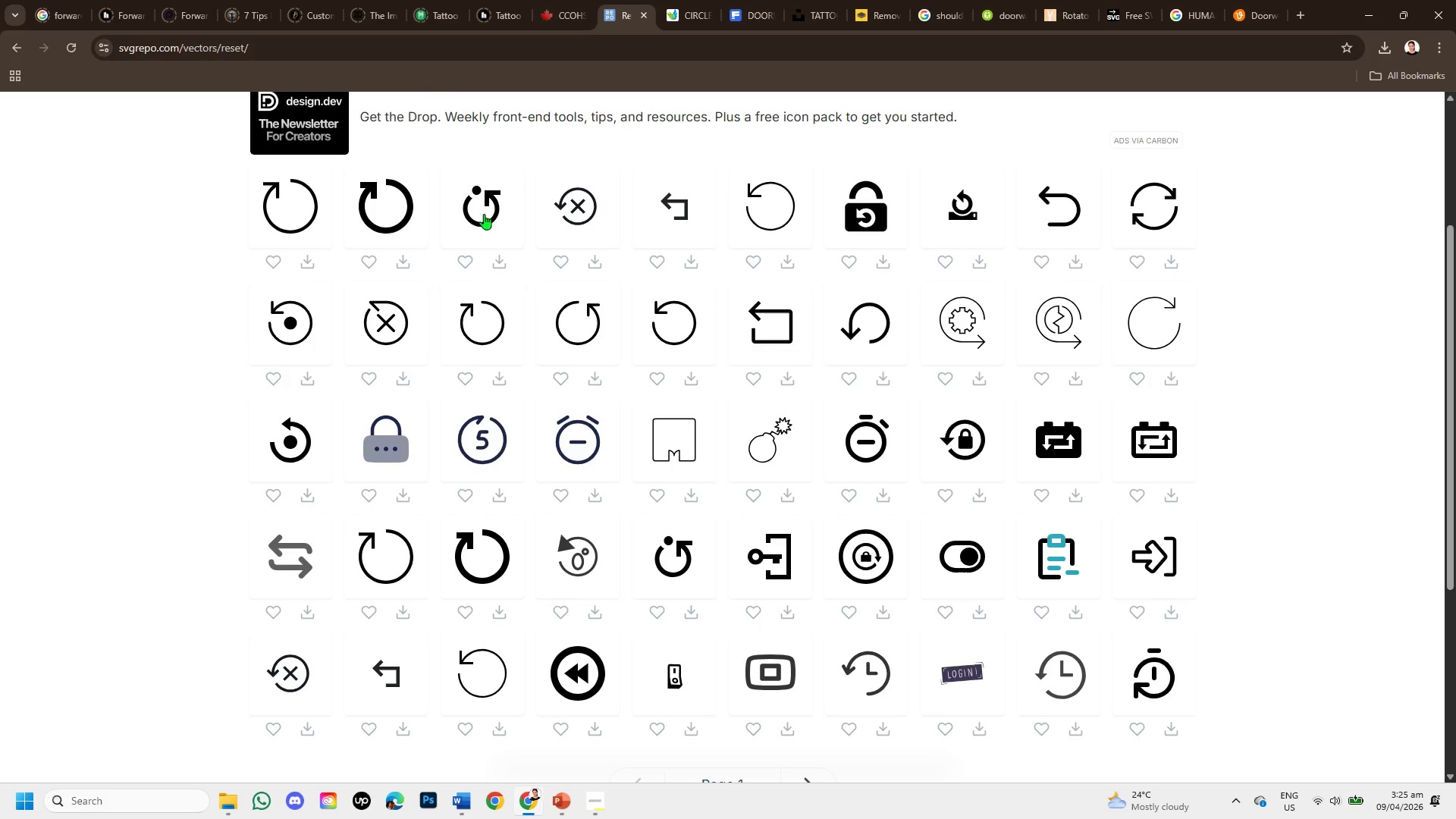 
scroll: coordinate [544, 207], scroll_direction: up, amount: 7.0
 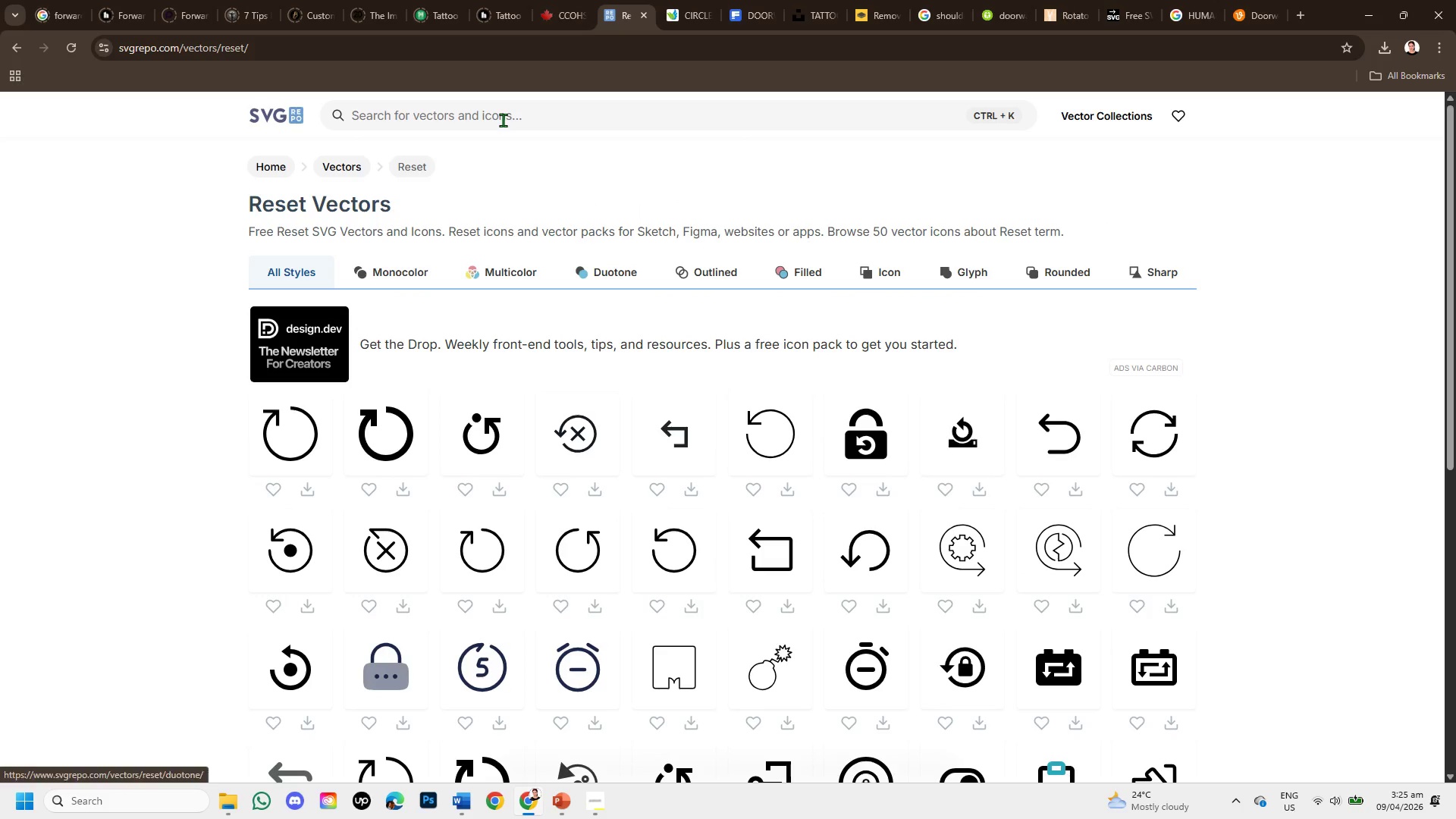 
left_click([503, 120])
 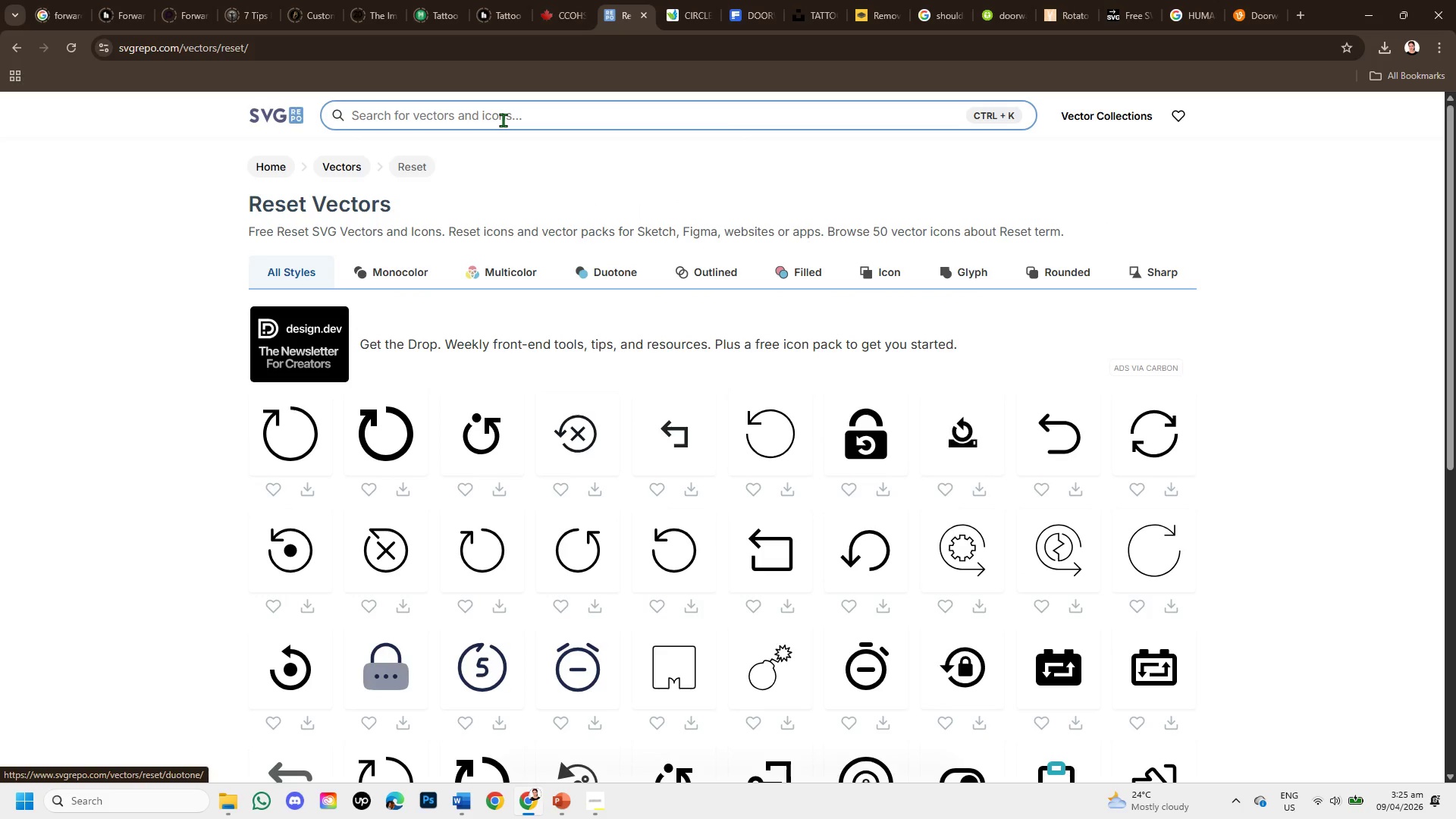 
type(repeat loop icon )
 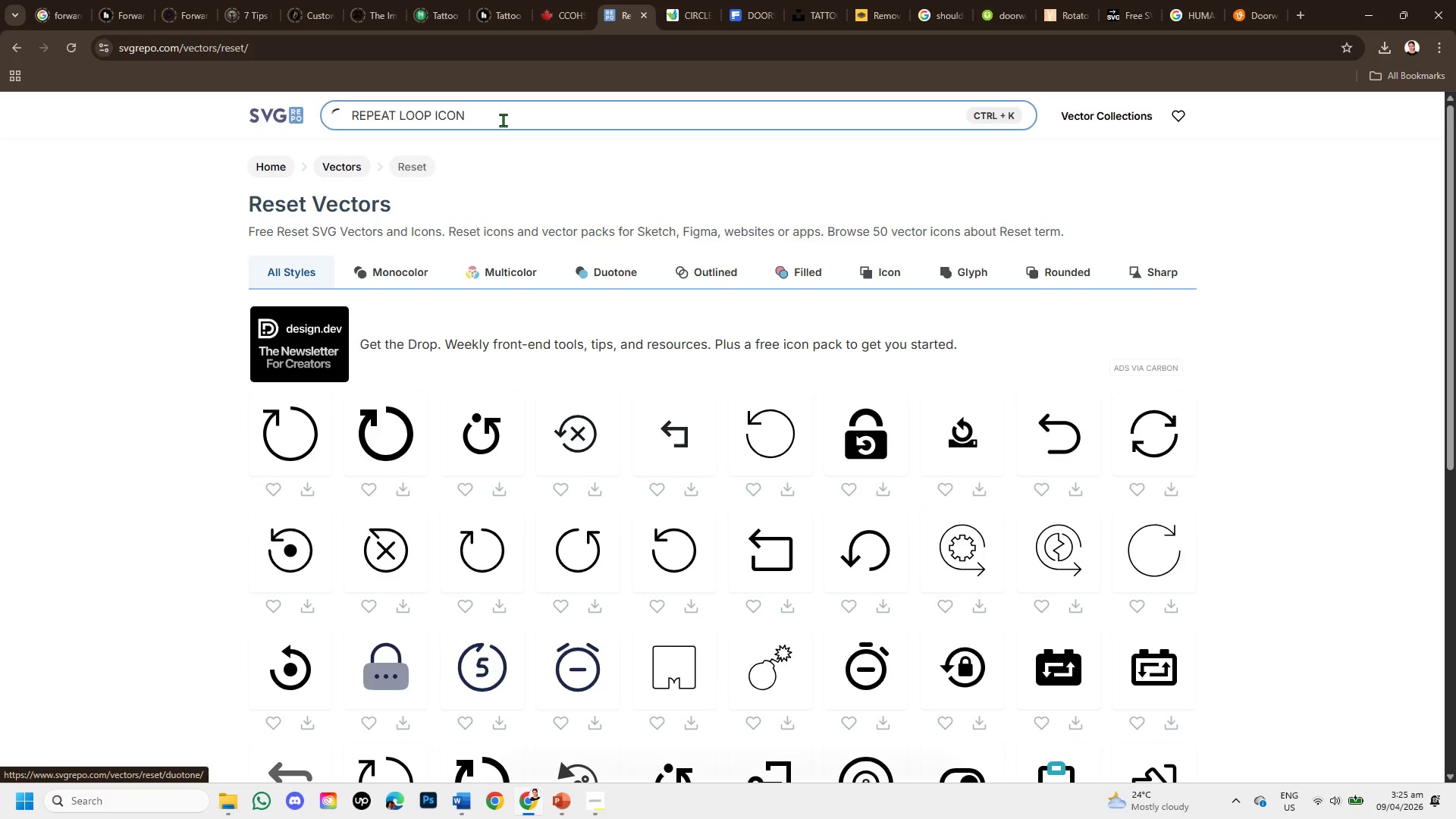 
key(Enter)
 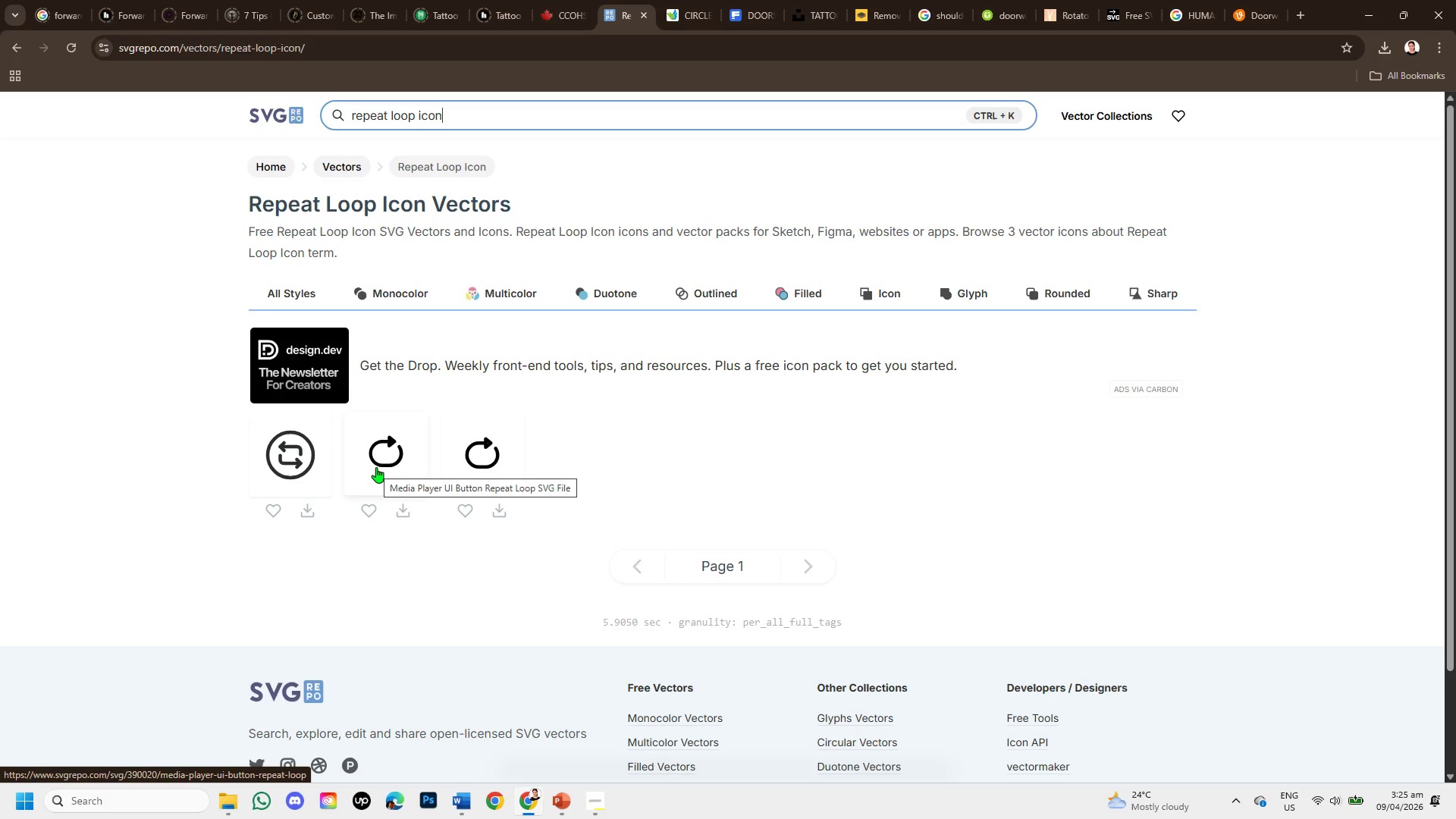 
wait(25.33)
 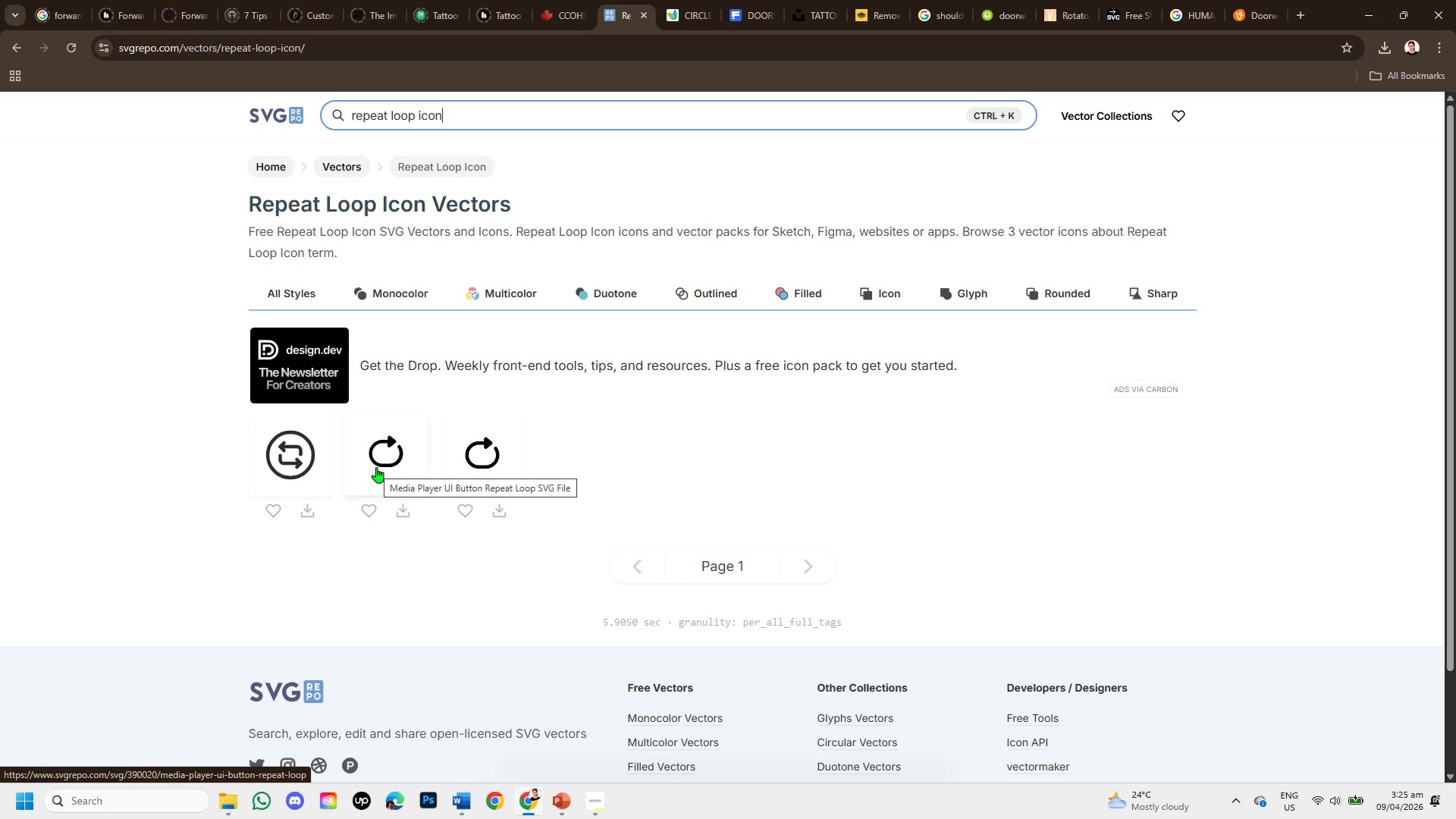 
left_click_drag(start_coordinate=[447, 121], to_coordinate=[301, 117])
 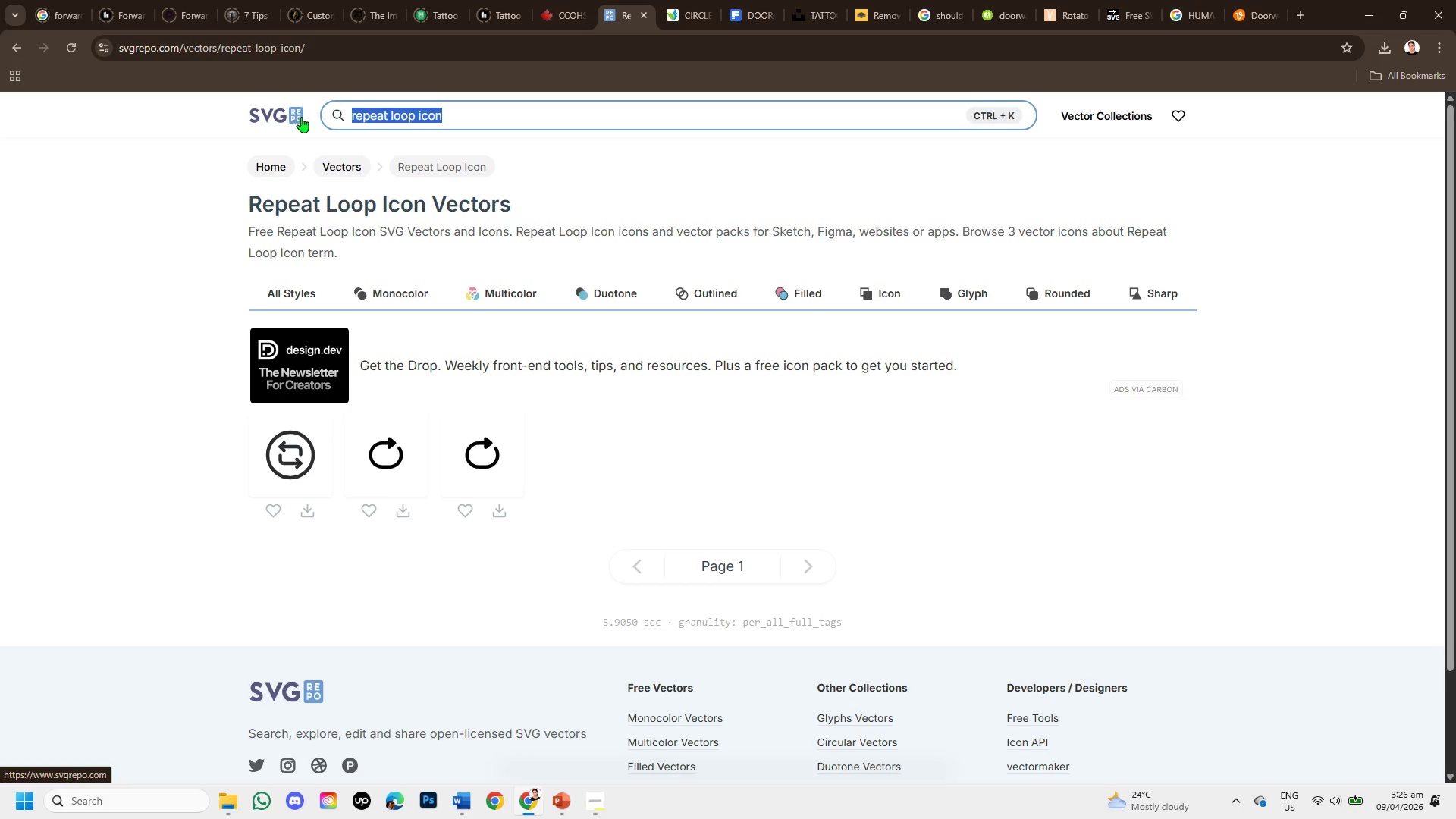 
hold_key(key=ControlLeft, duration=1.17)
 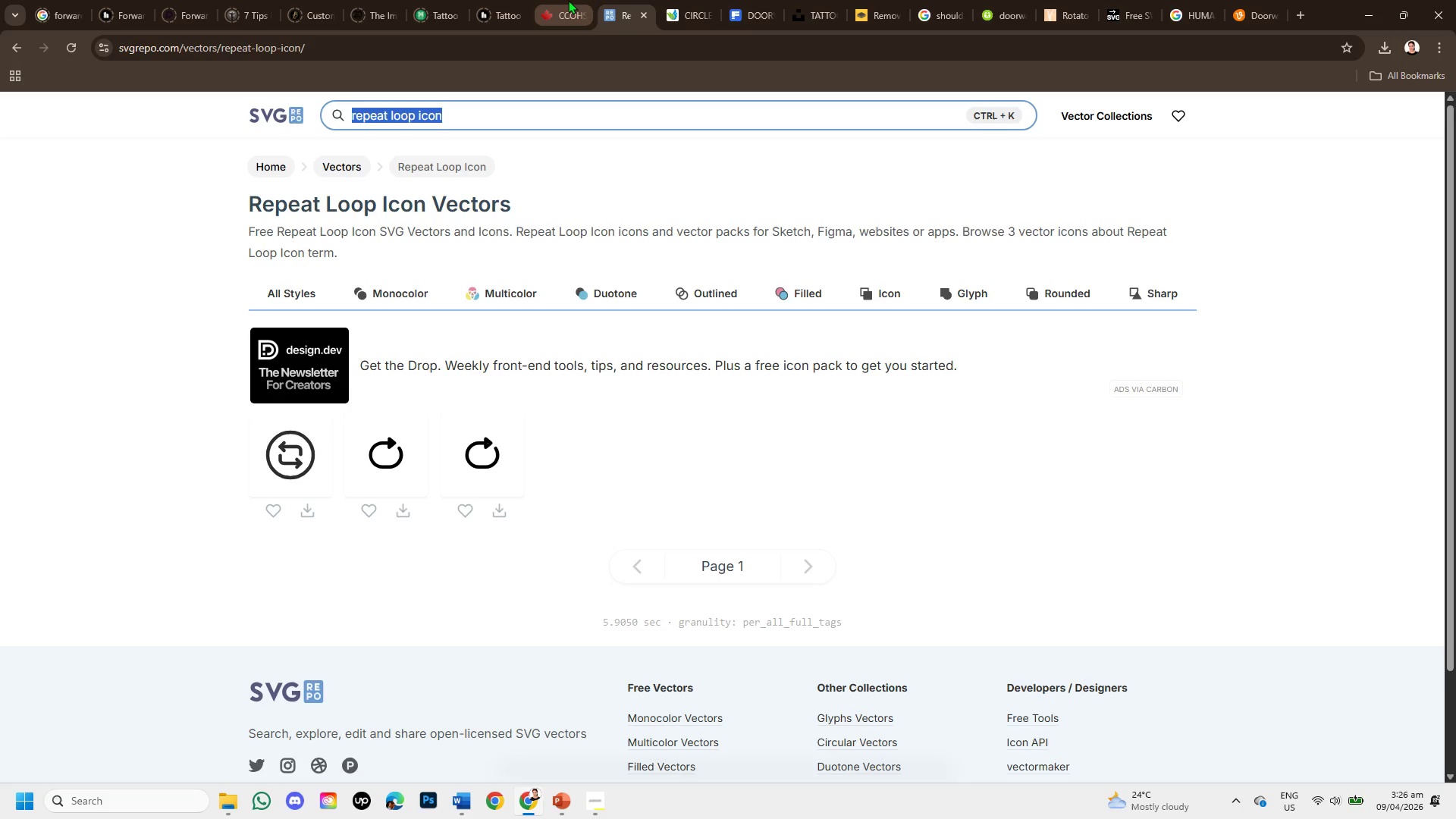 
hold_key(key=C, duration=0.31)
 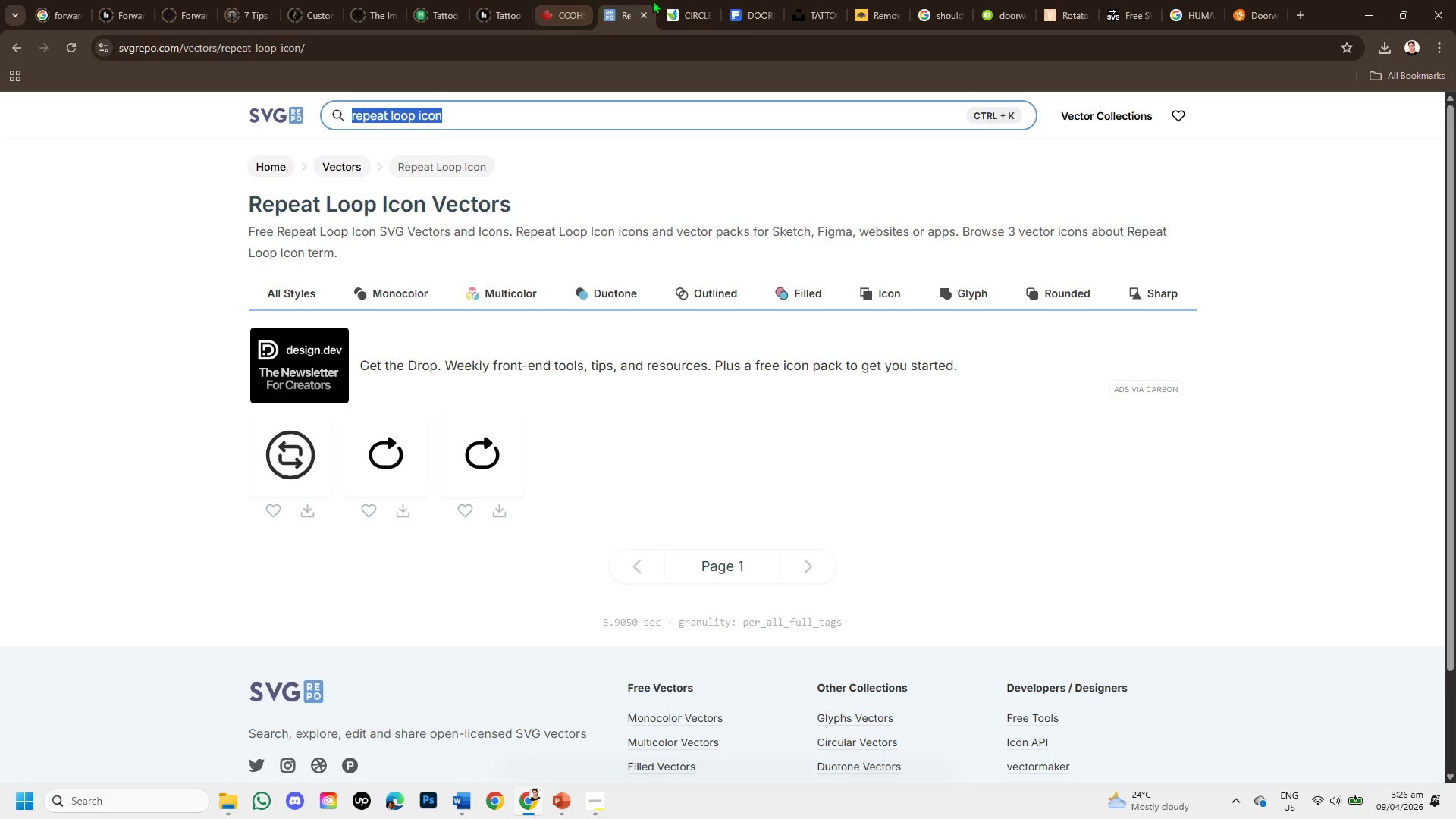 
left_click([679, 0])
 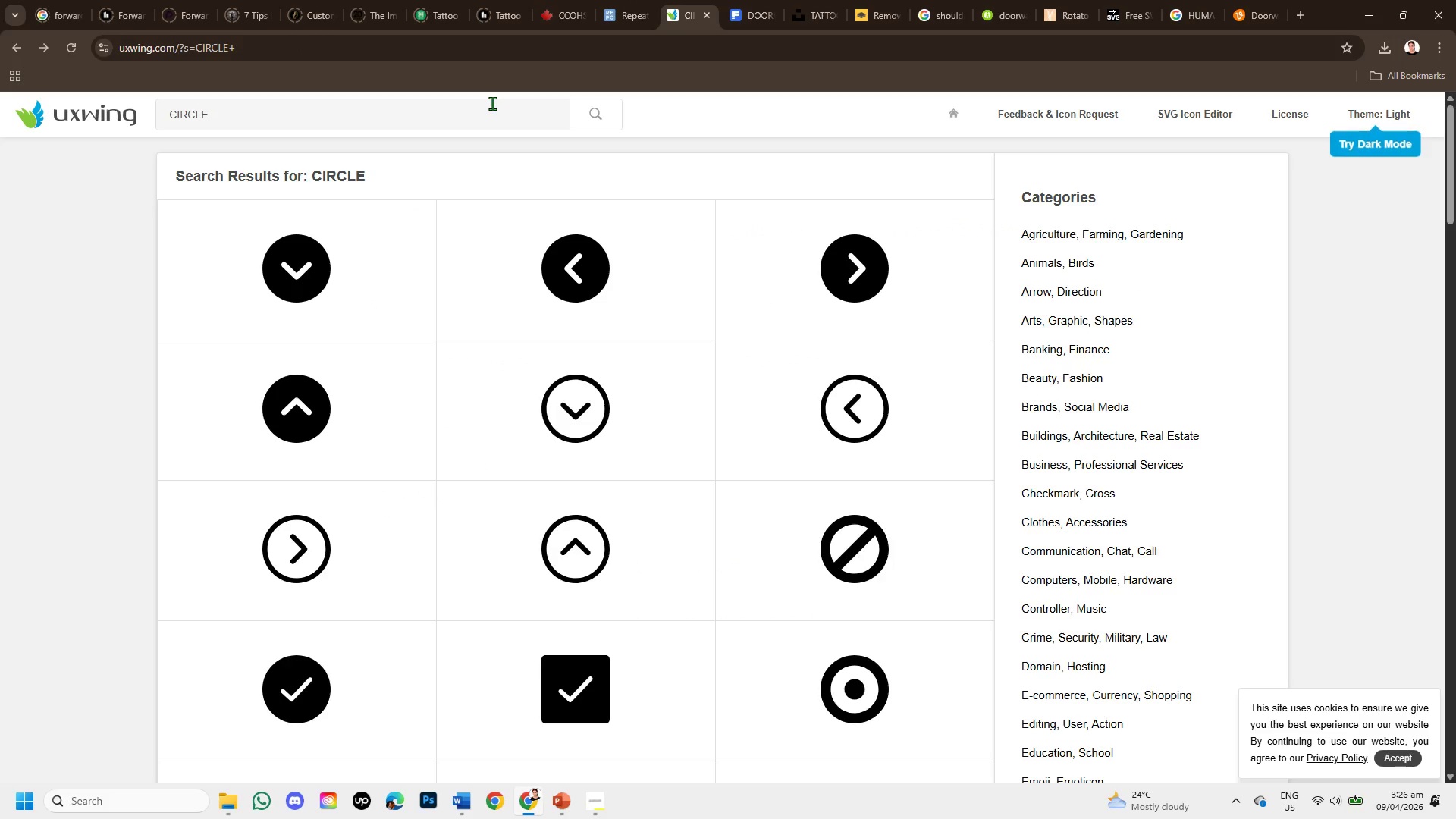 
left_click([454, 118])
 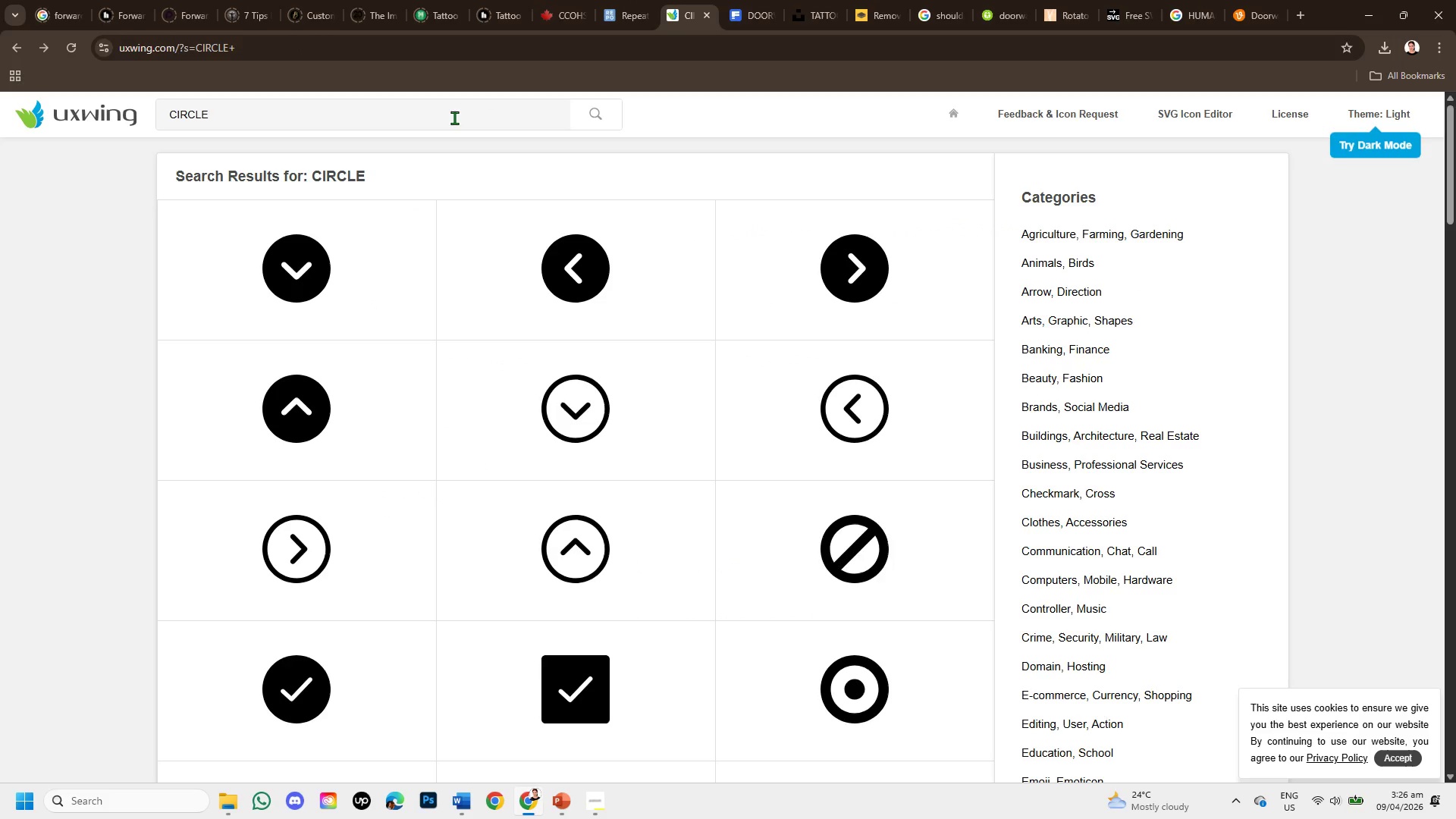 
hold_key(key=Backspace, duration=0.97)
 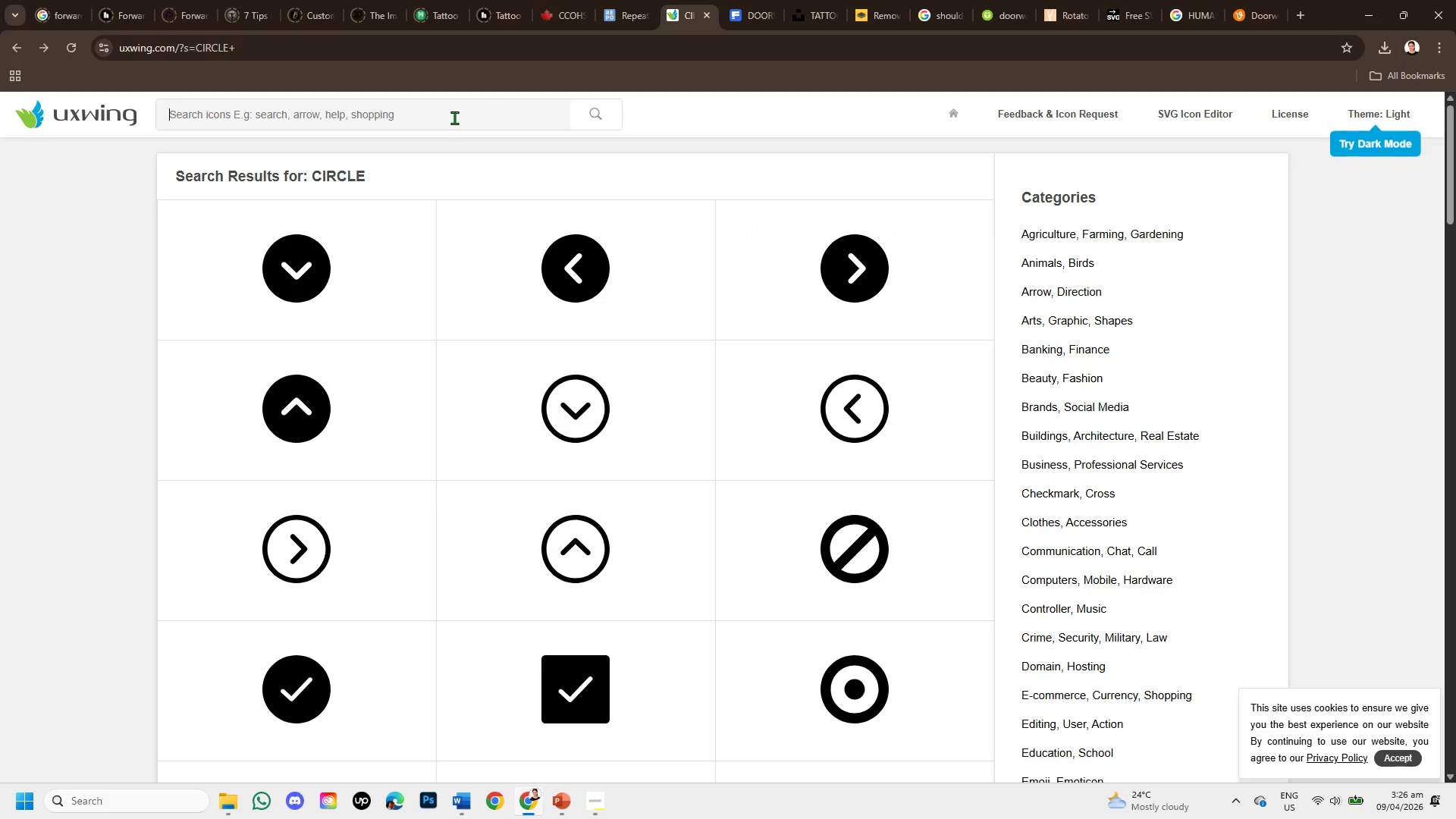 
key(Control+V)
 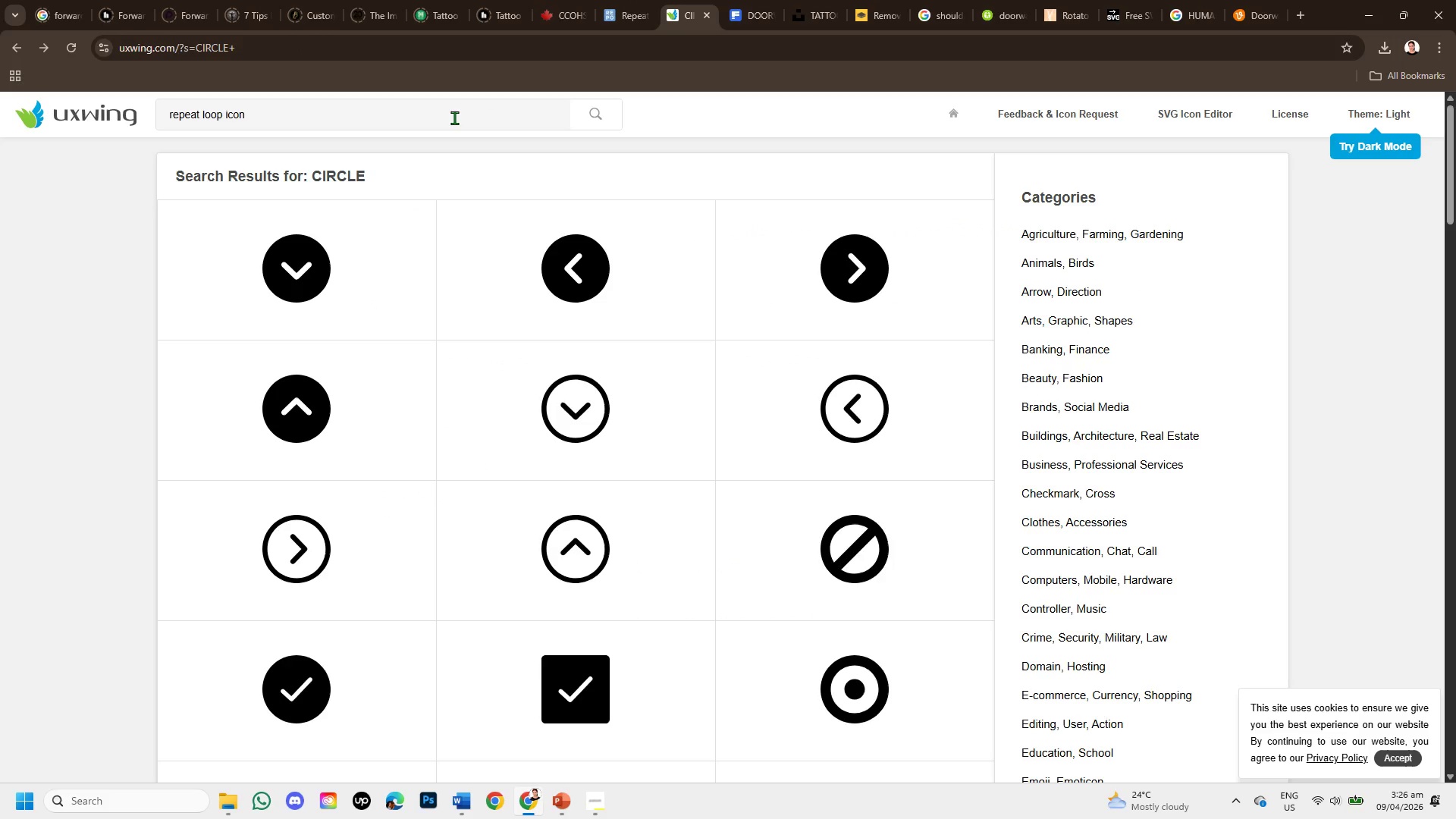 
key(Enter)
 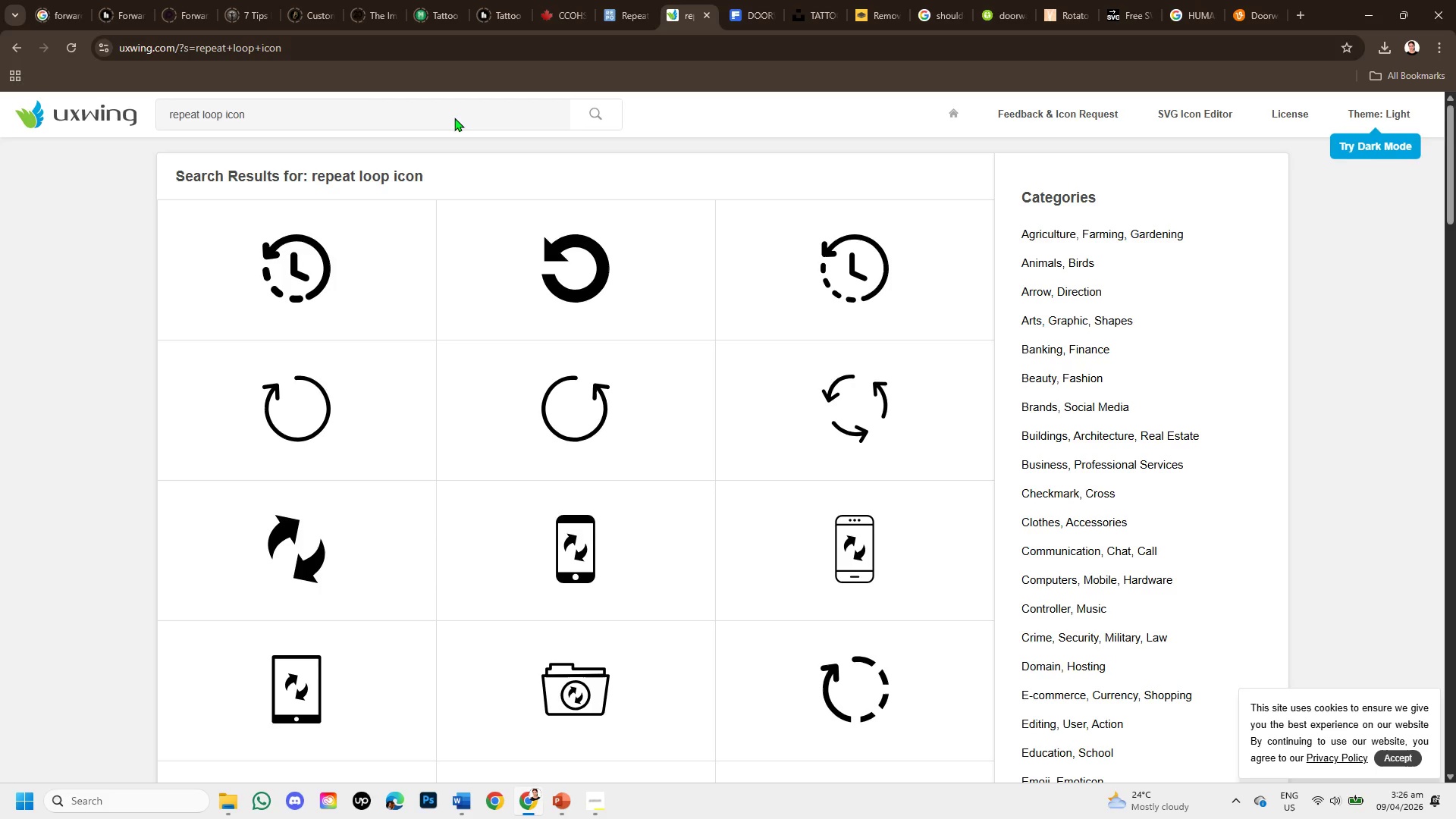 
wait(7.94)
 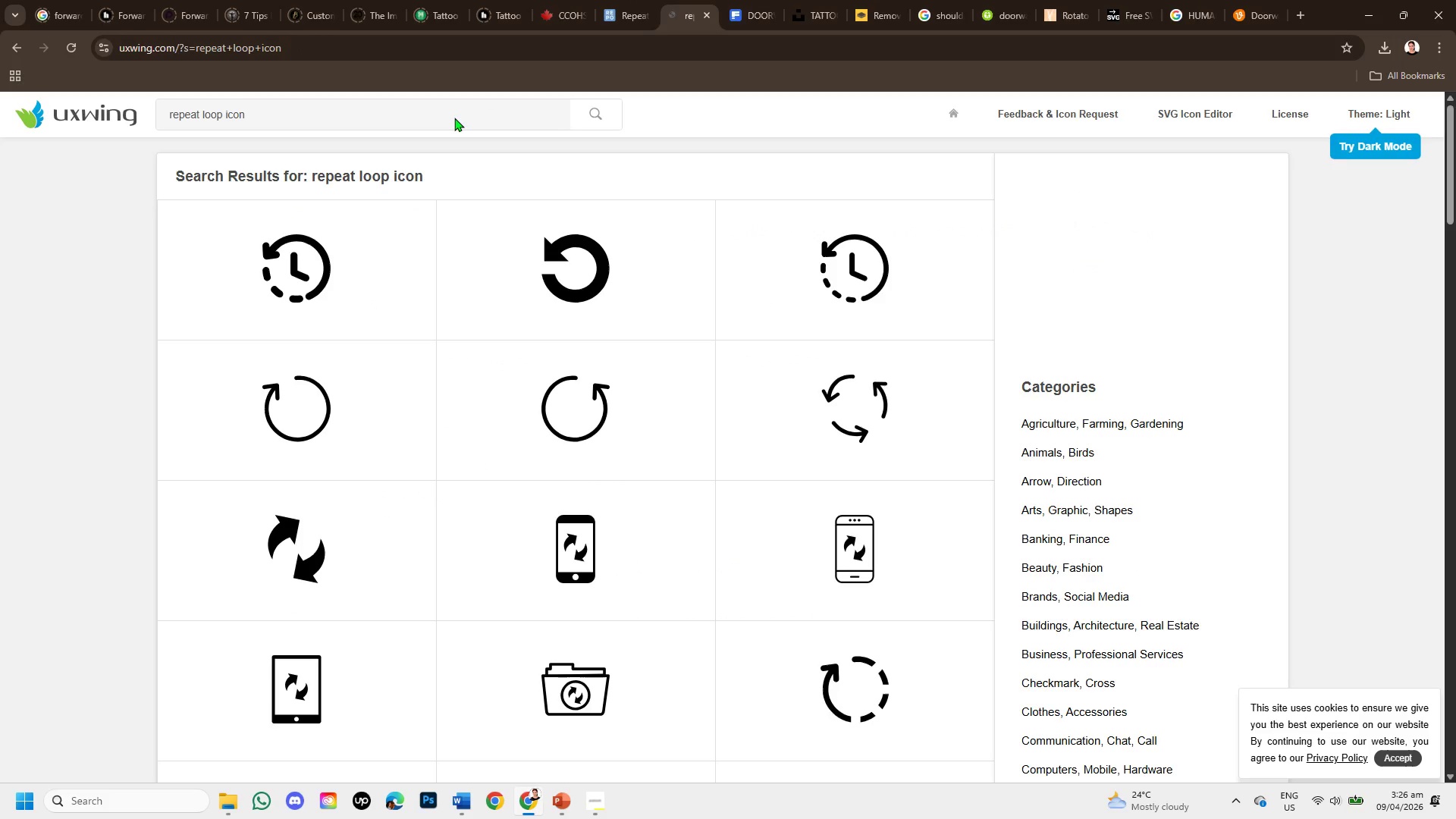 
scroll: coordinate [695, 544], scroll_direction: down, amount: 5.0
 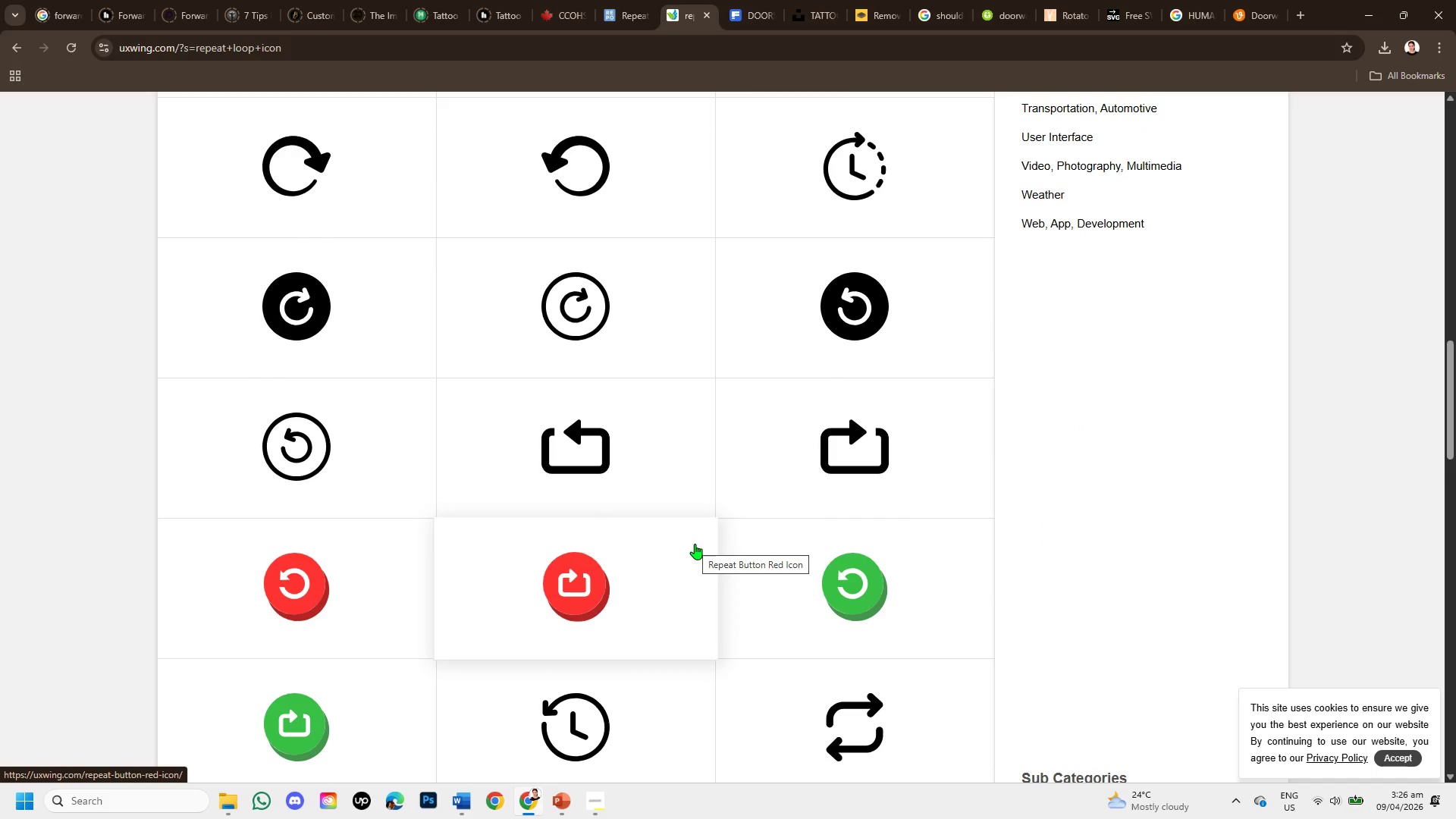 
scroll: coordinate [591, 667], scroll_direction: down, amount: 2.0
 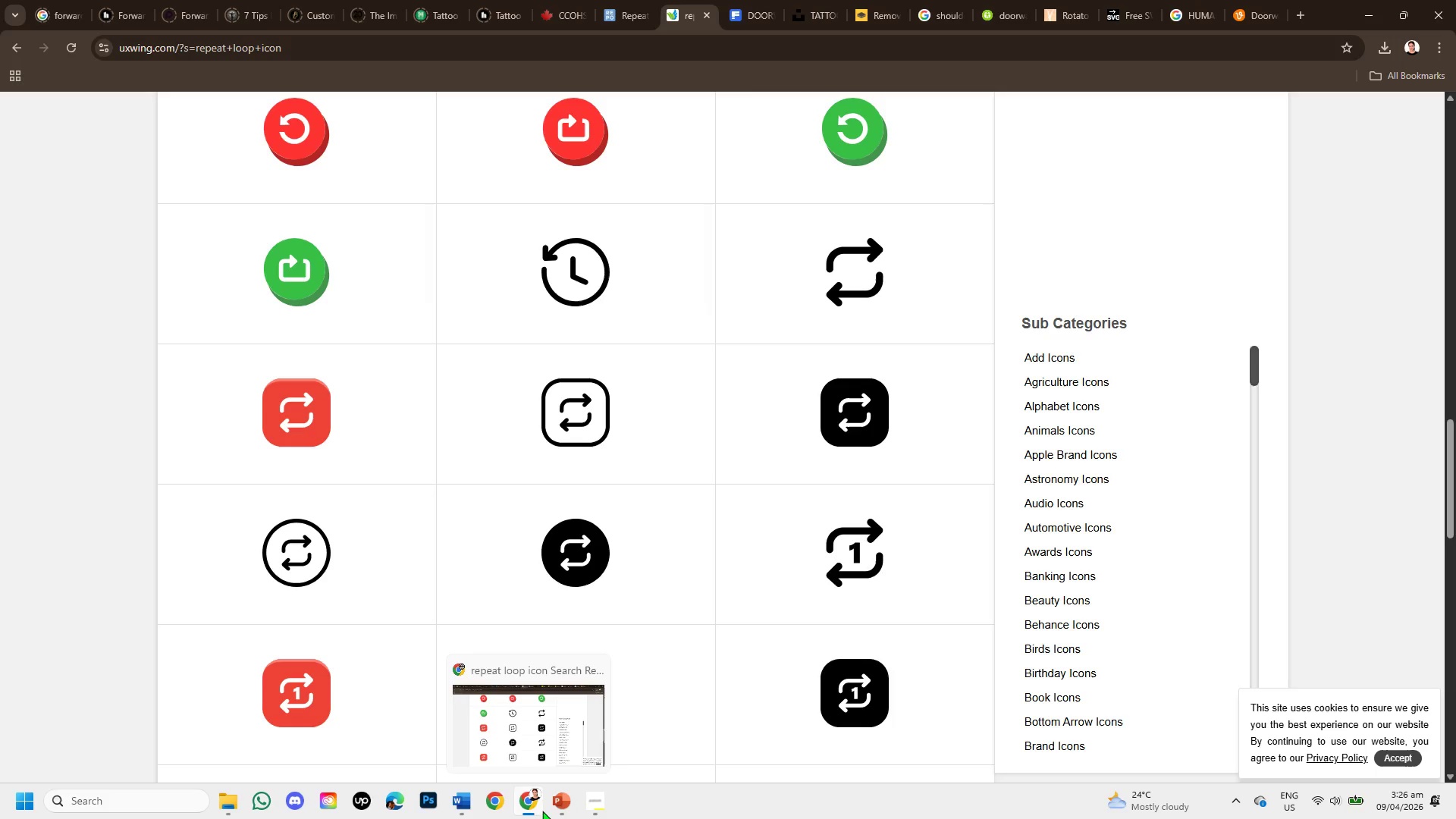 
left_click([555, 812])
 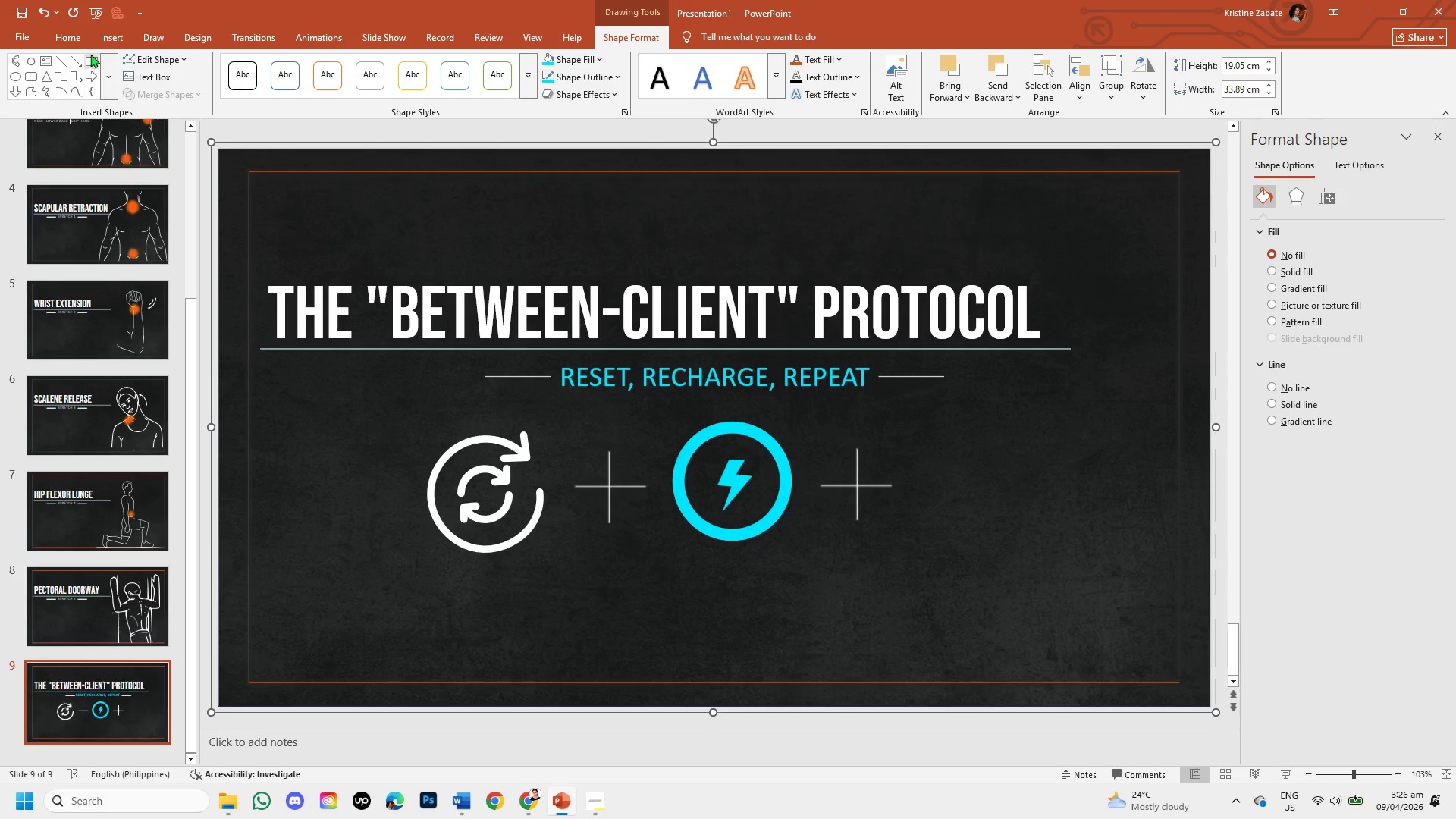 
left_click([94, 47])
 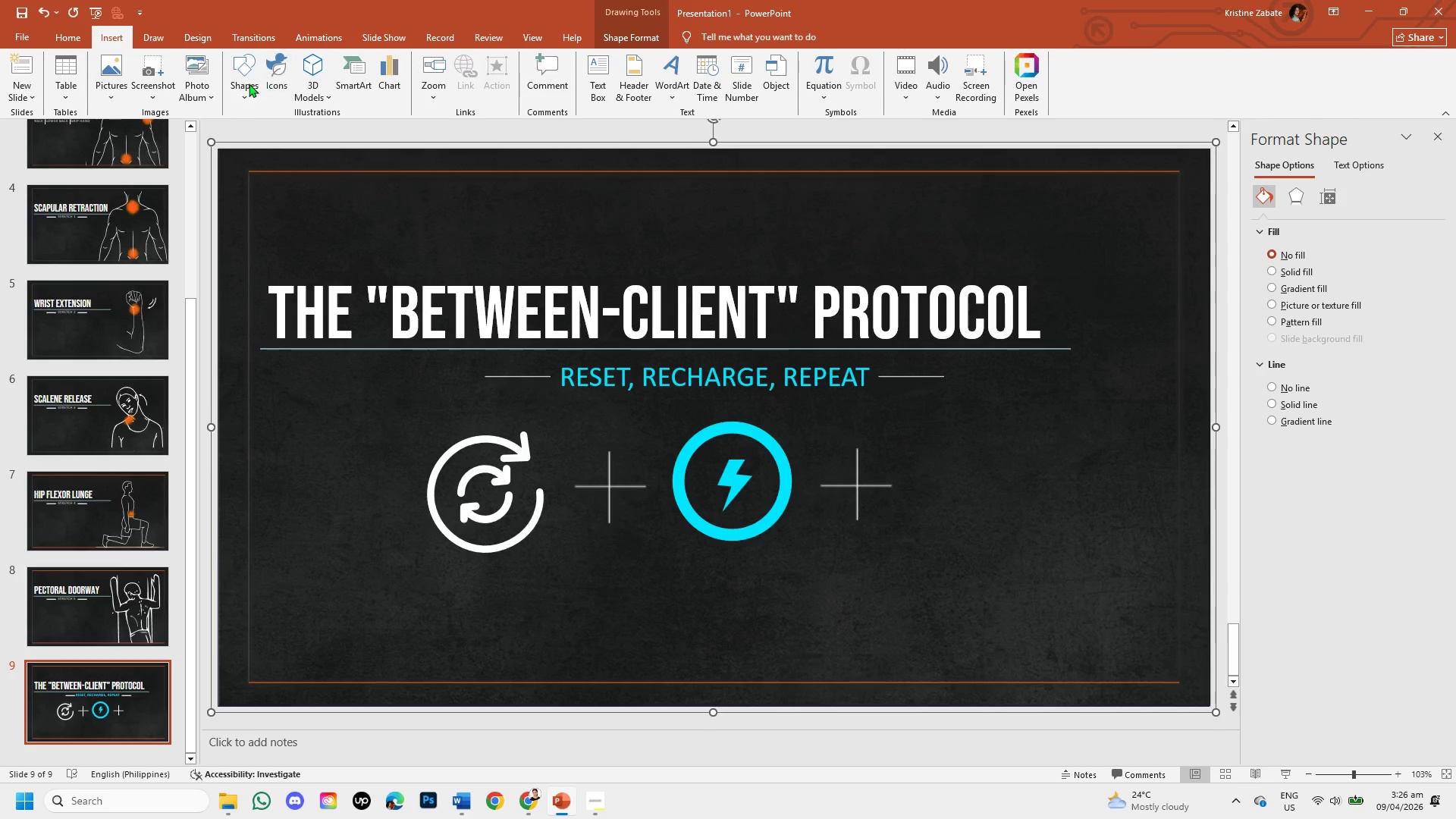 
left_click([249, 83])
 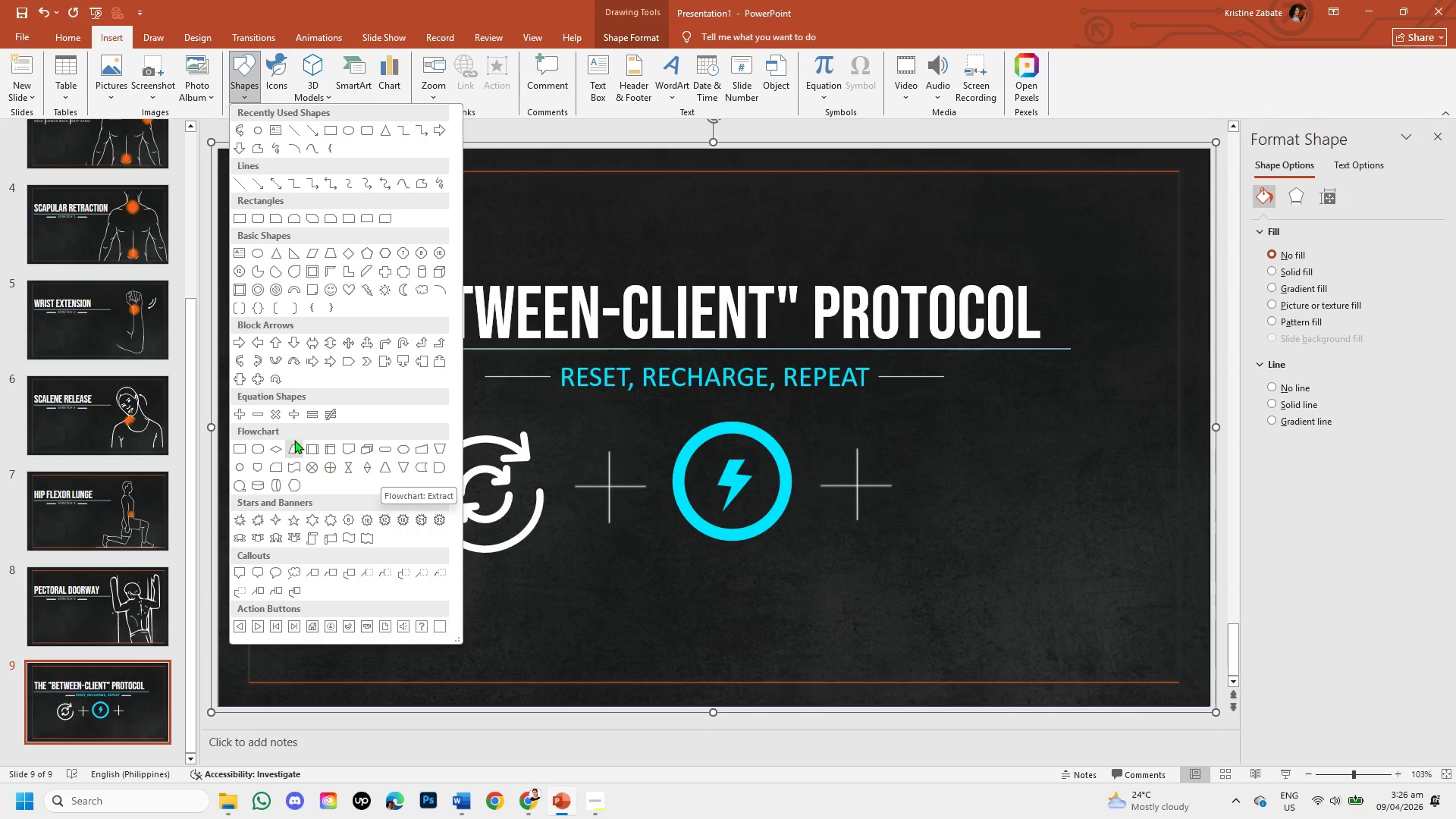 
wait(19.69)
 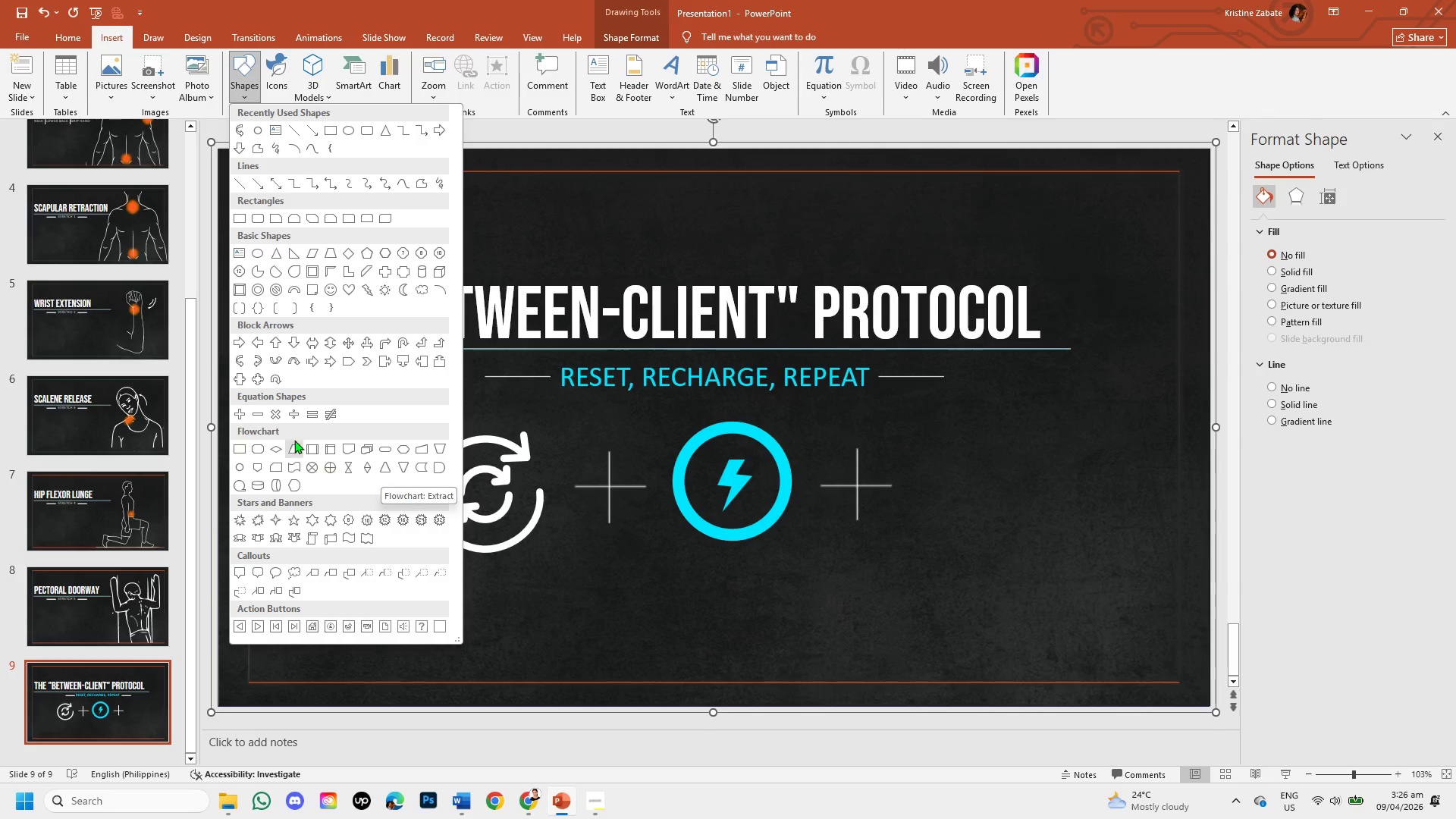 
left_click_drag(start_coordinate=[997, 431], to_coordinate=[987, 544])
 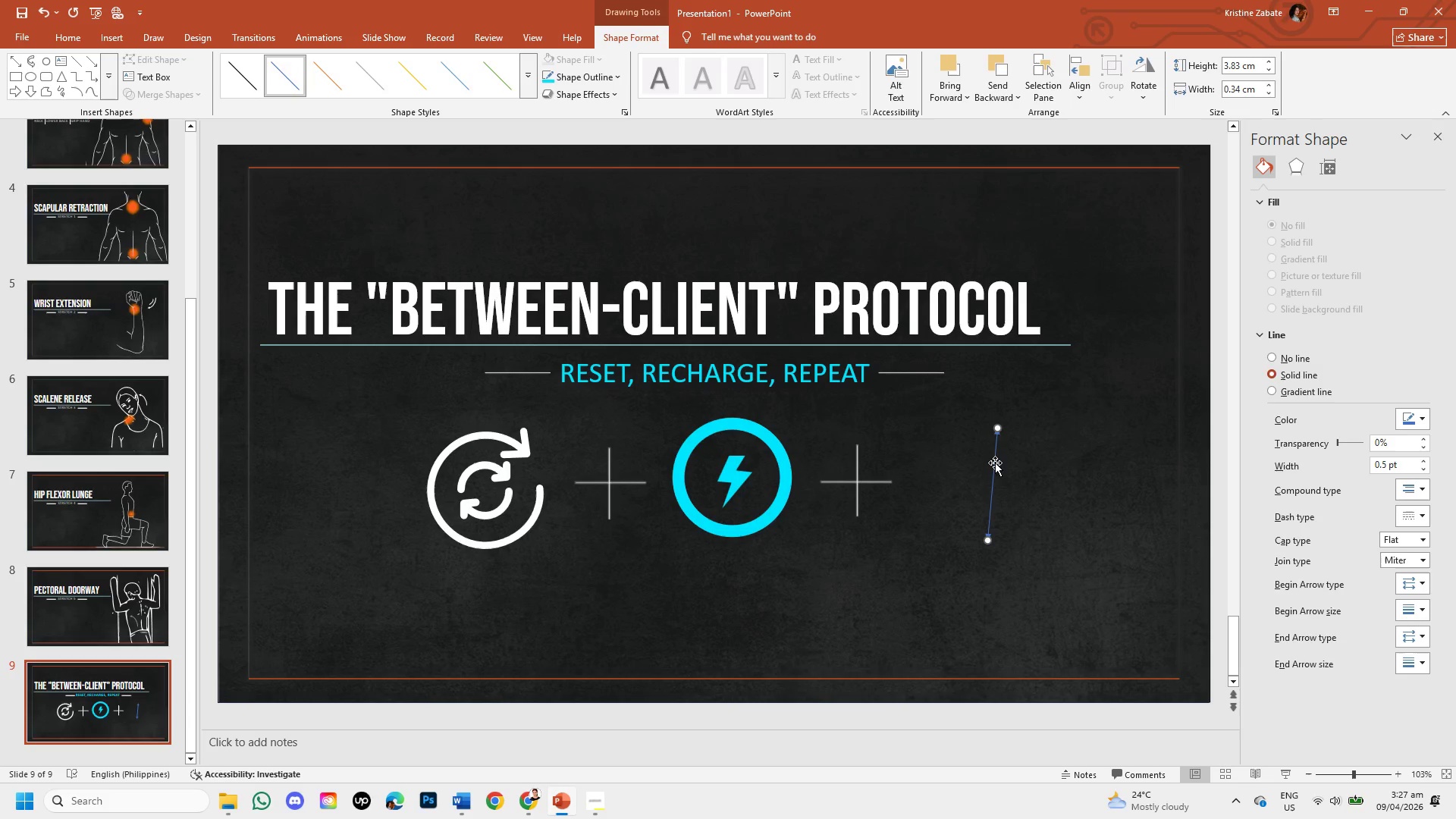 
right_click([994, 460])
 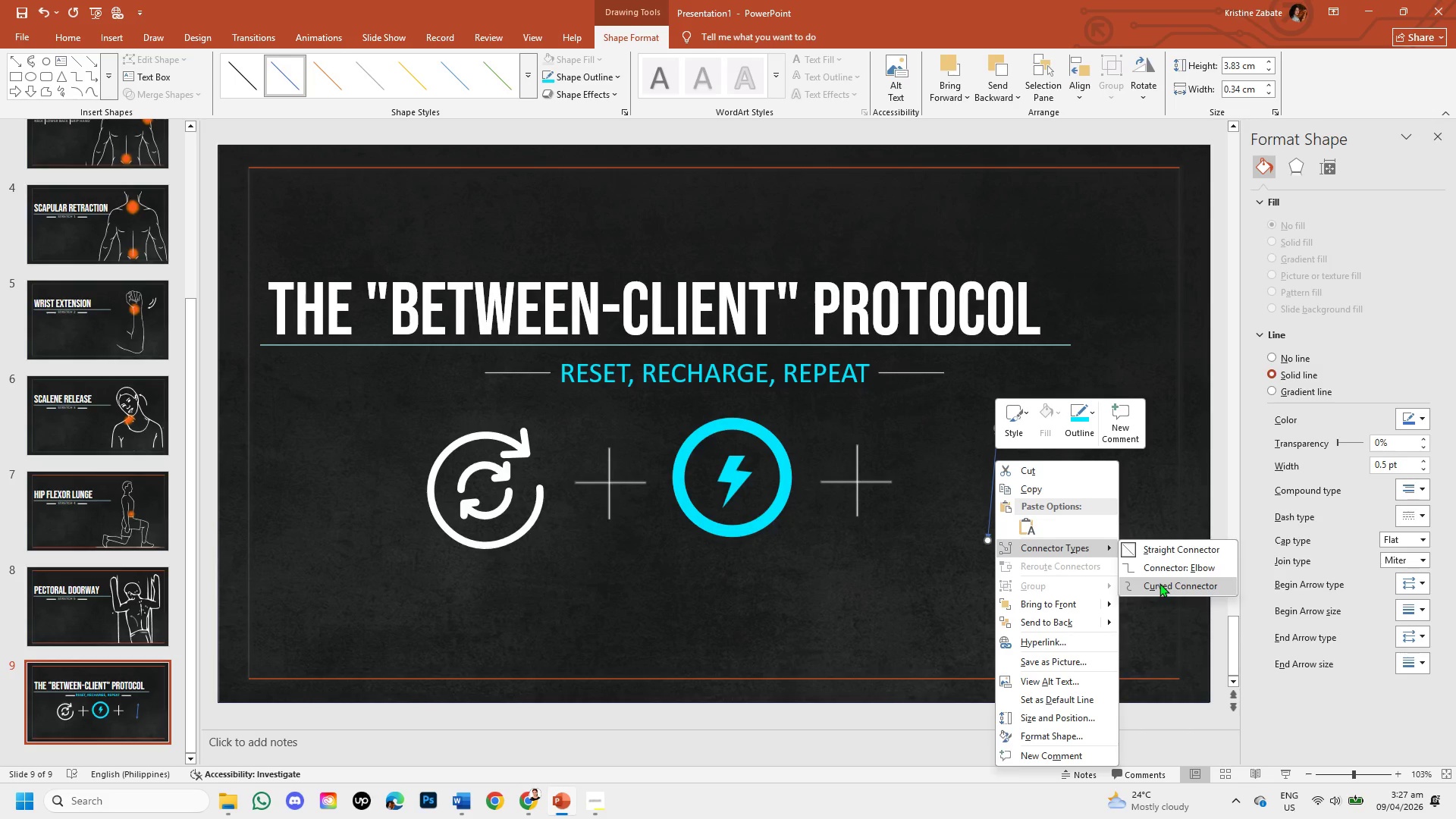 
wait(5.16)
 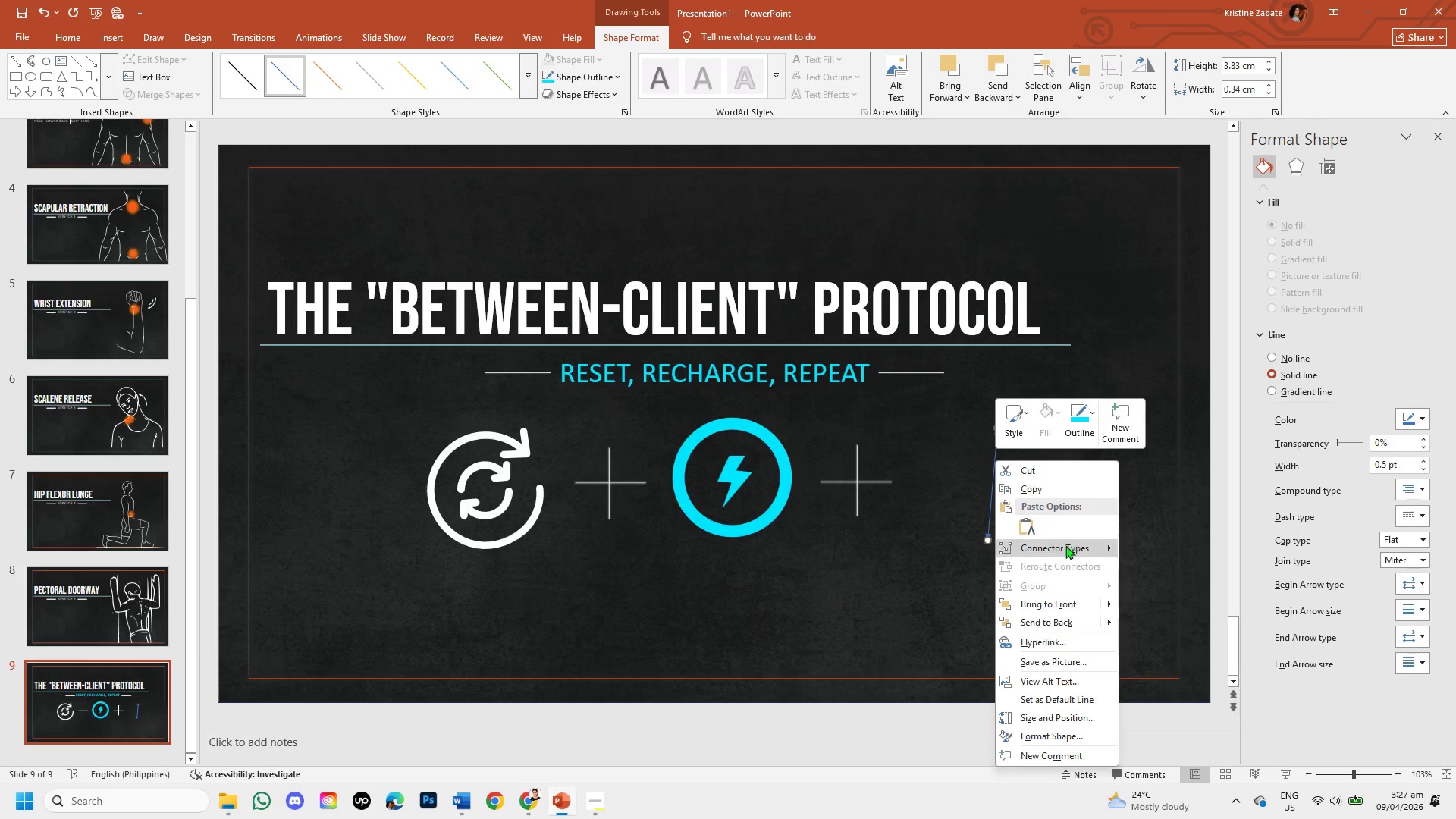 
left_click([936, 553])
 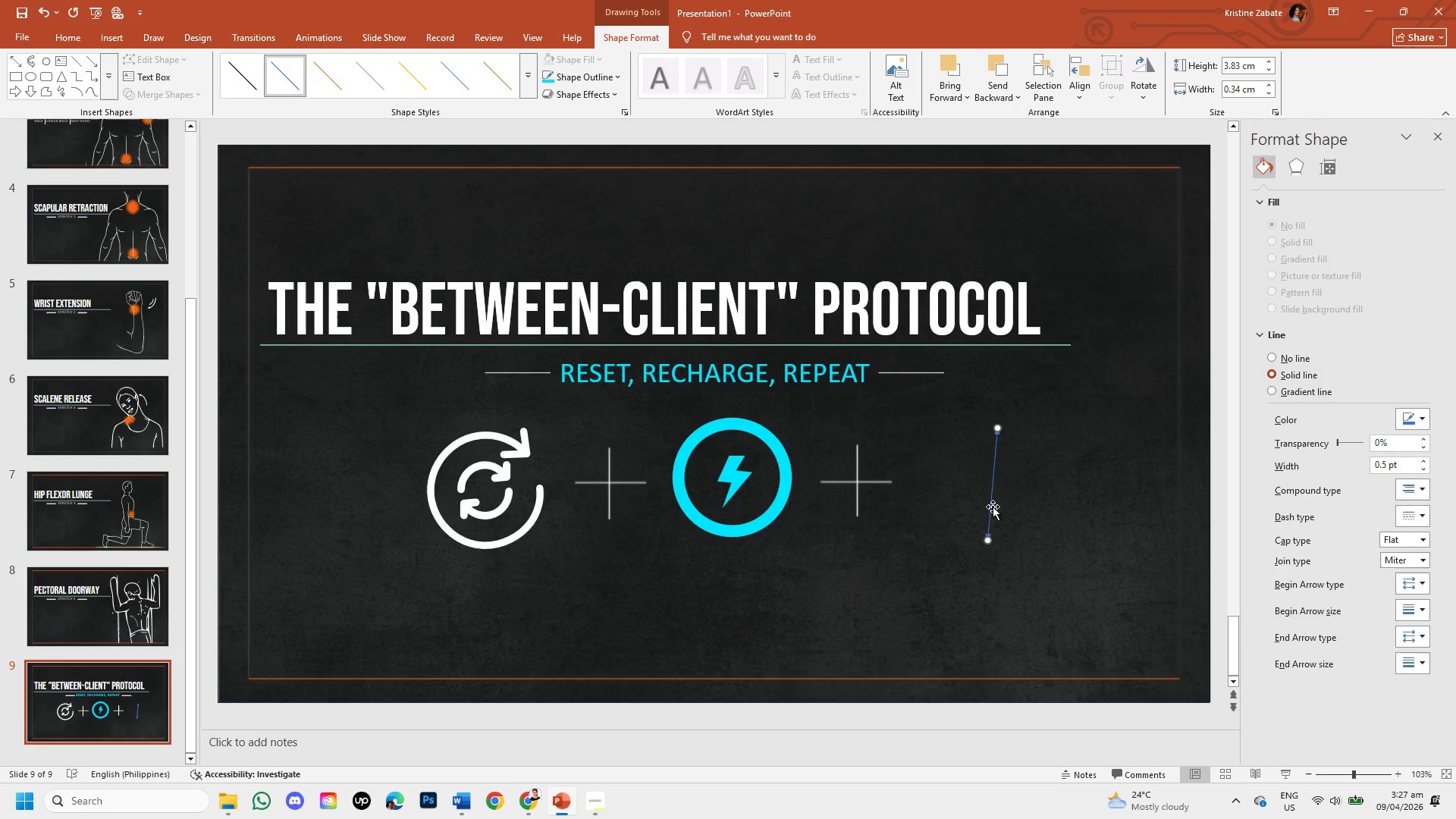 
left_click([992, 506])
 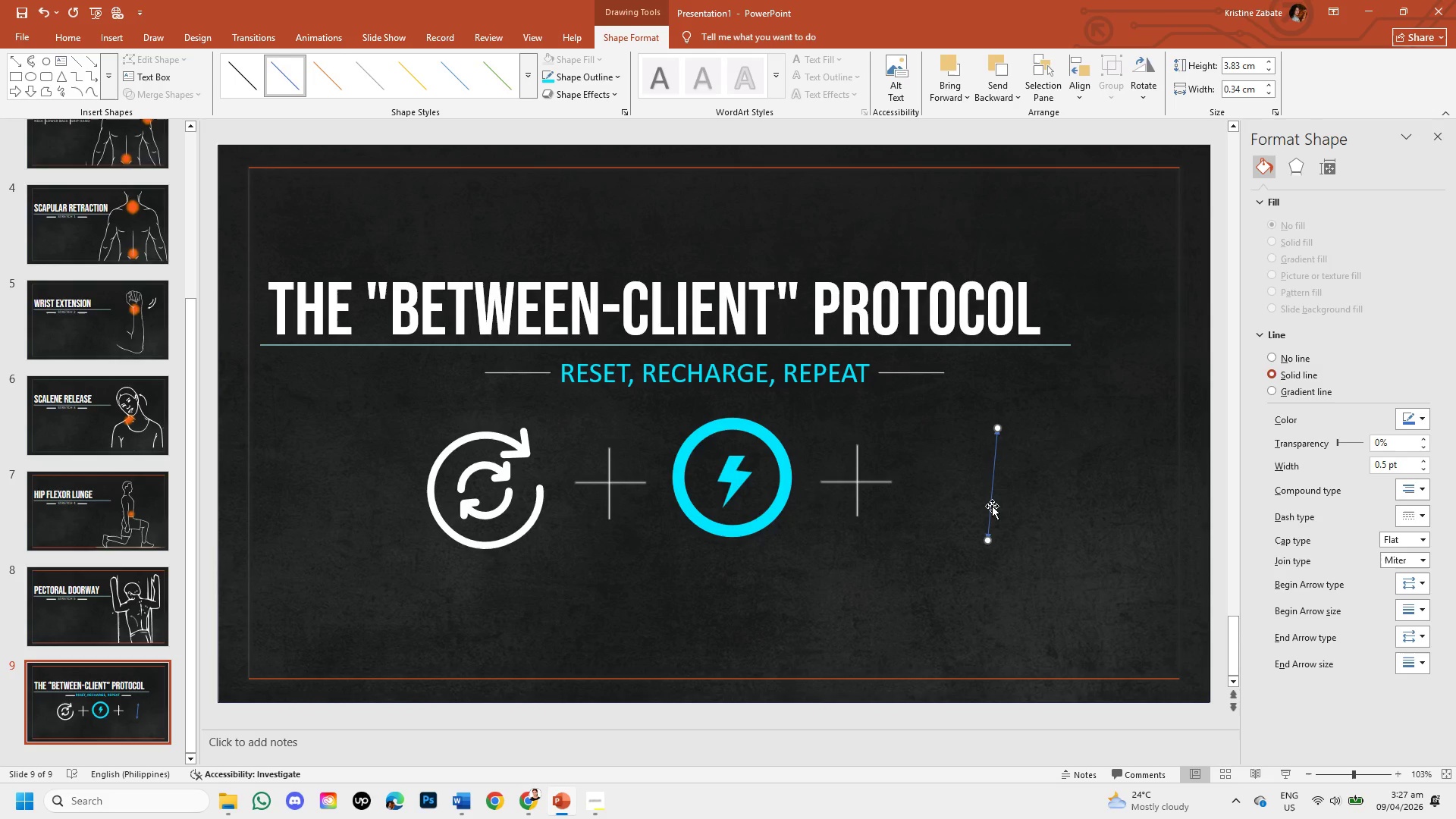 
key(Backspace)